 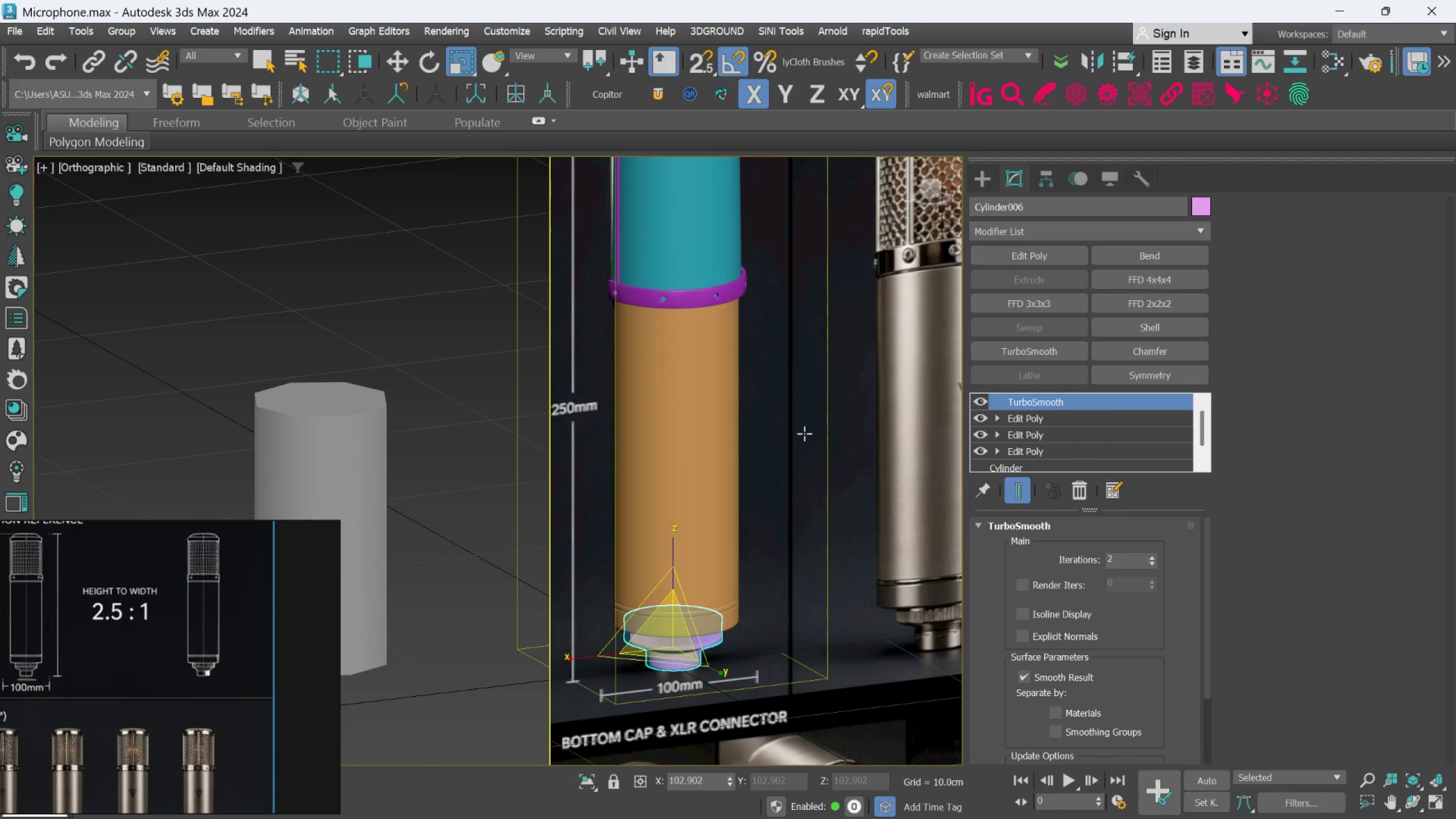 
scroll: coordinate [835, 523], scroll_direction: down, amount: 5.0
 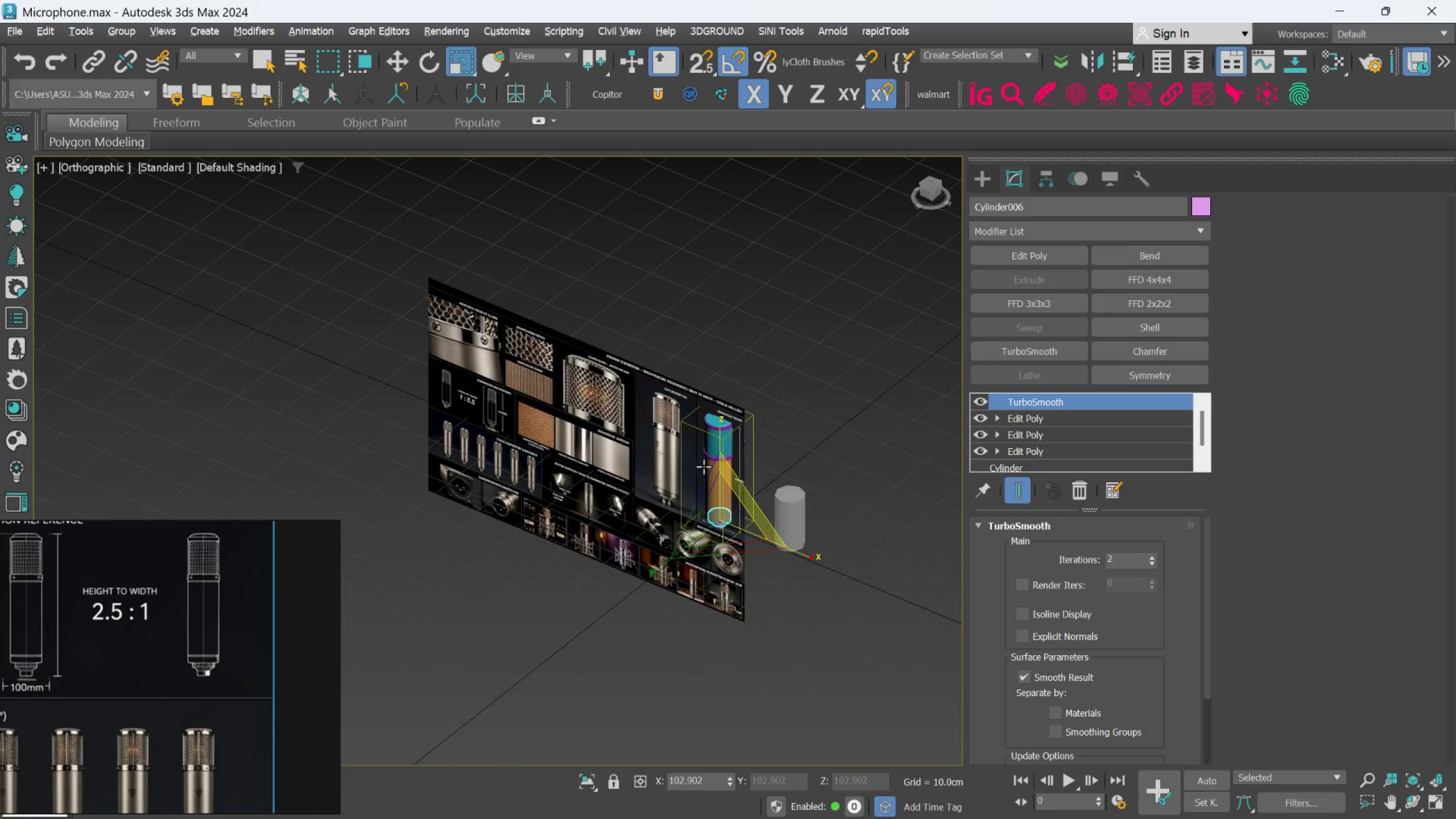 
hold_key(key=AltLeft, duration=0.69)
 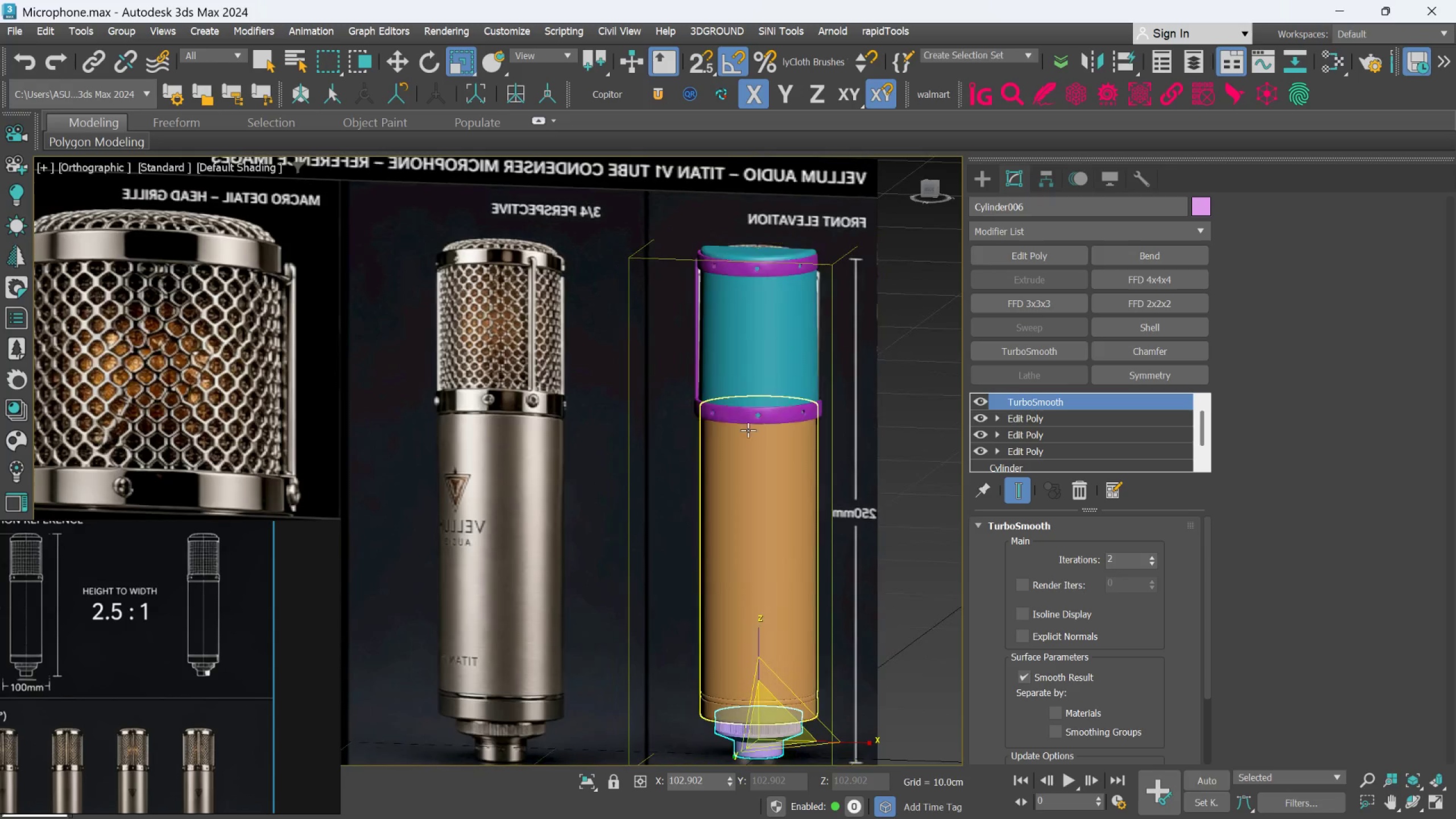 
scroll: coordinate [747, 431], scroll_direction: up, amount: 6.0
 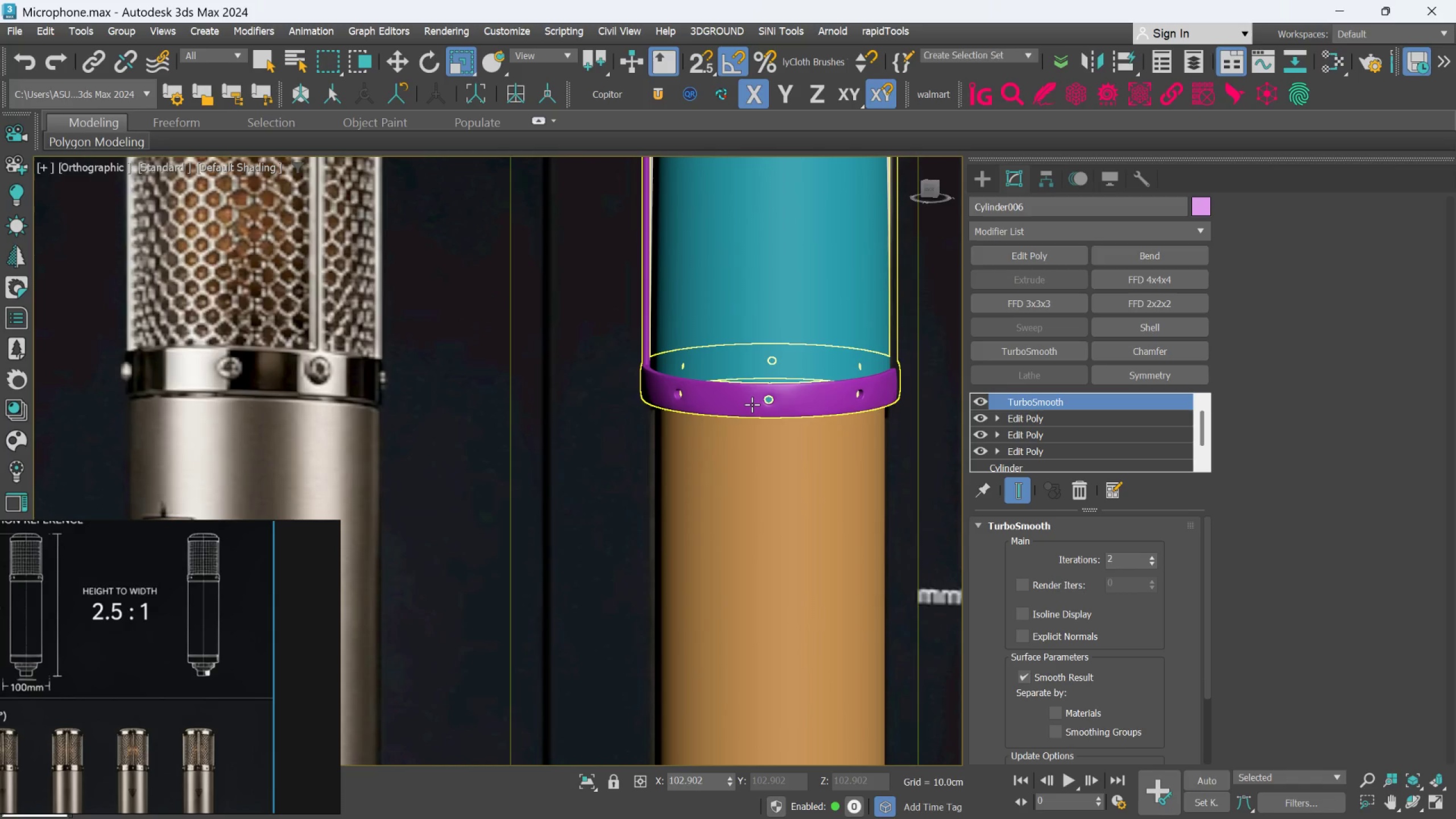 
left_click([752, 404])
 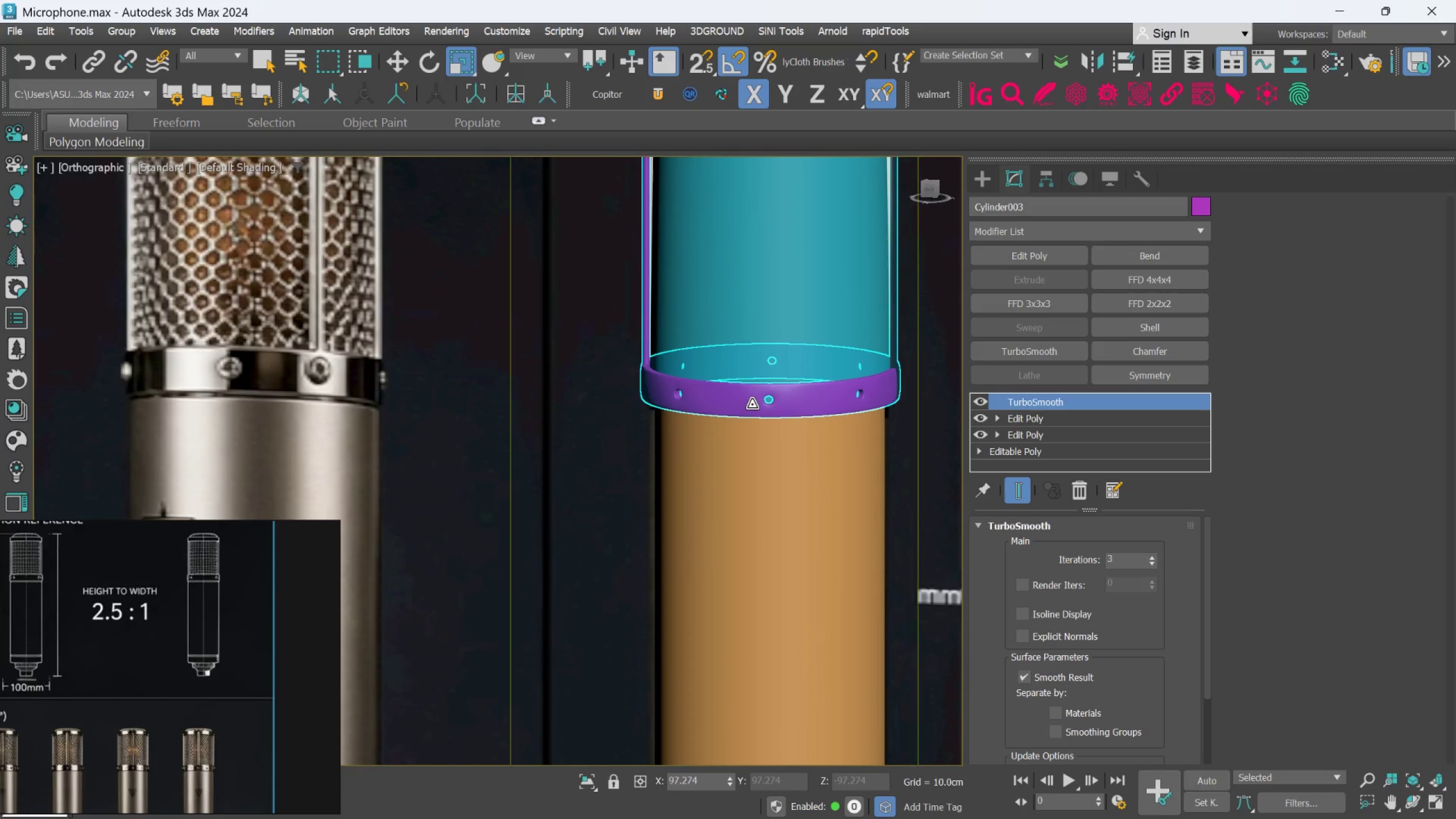 
scroll: coordinate [752, 404], scroll_direction: up, amount: 2.0
 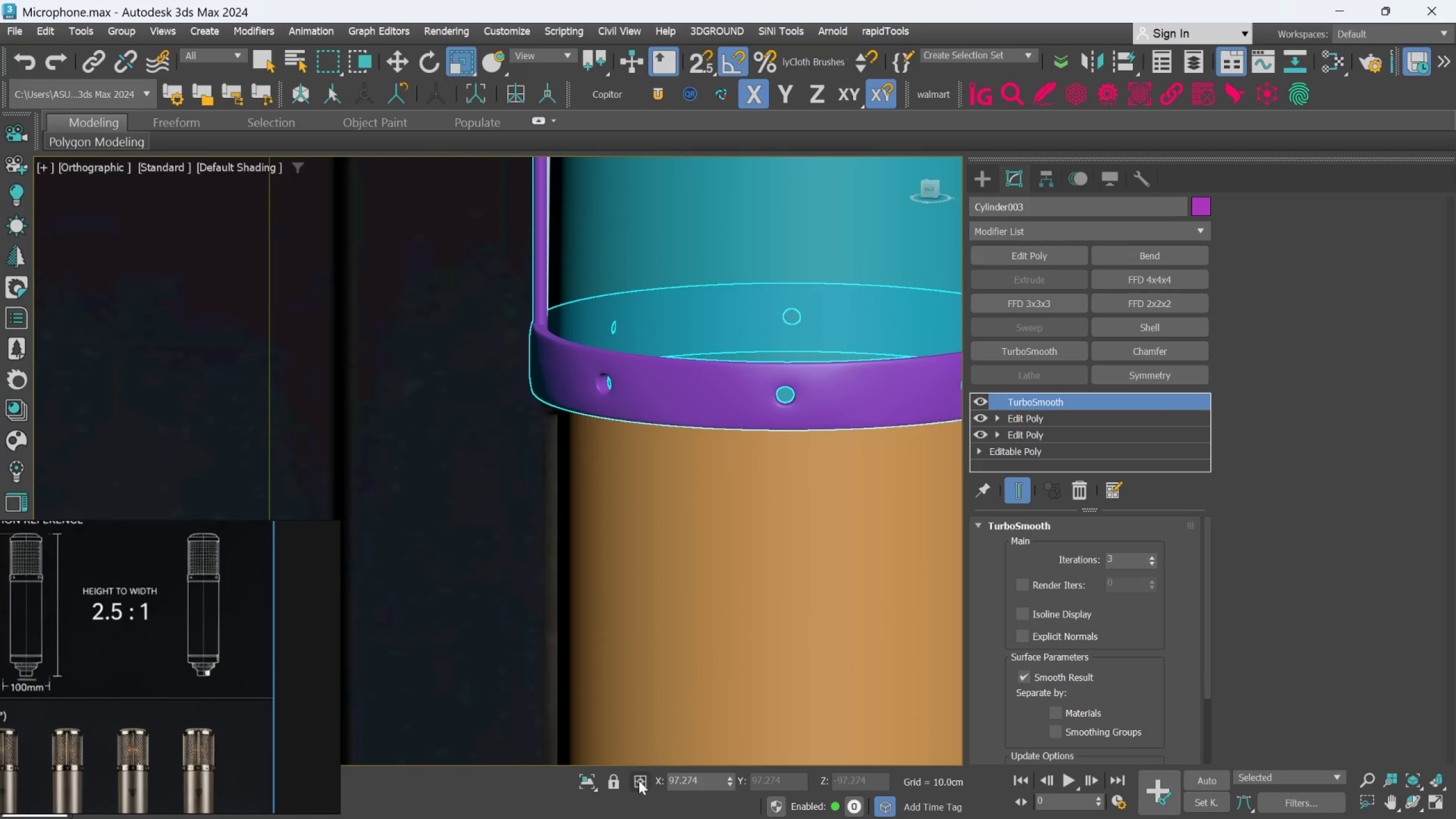 
left_click([590, 785])
 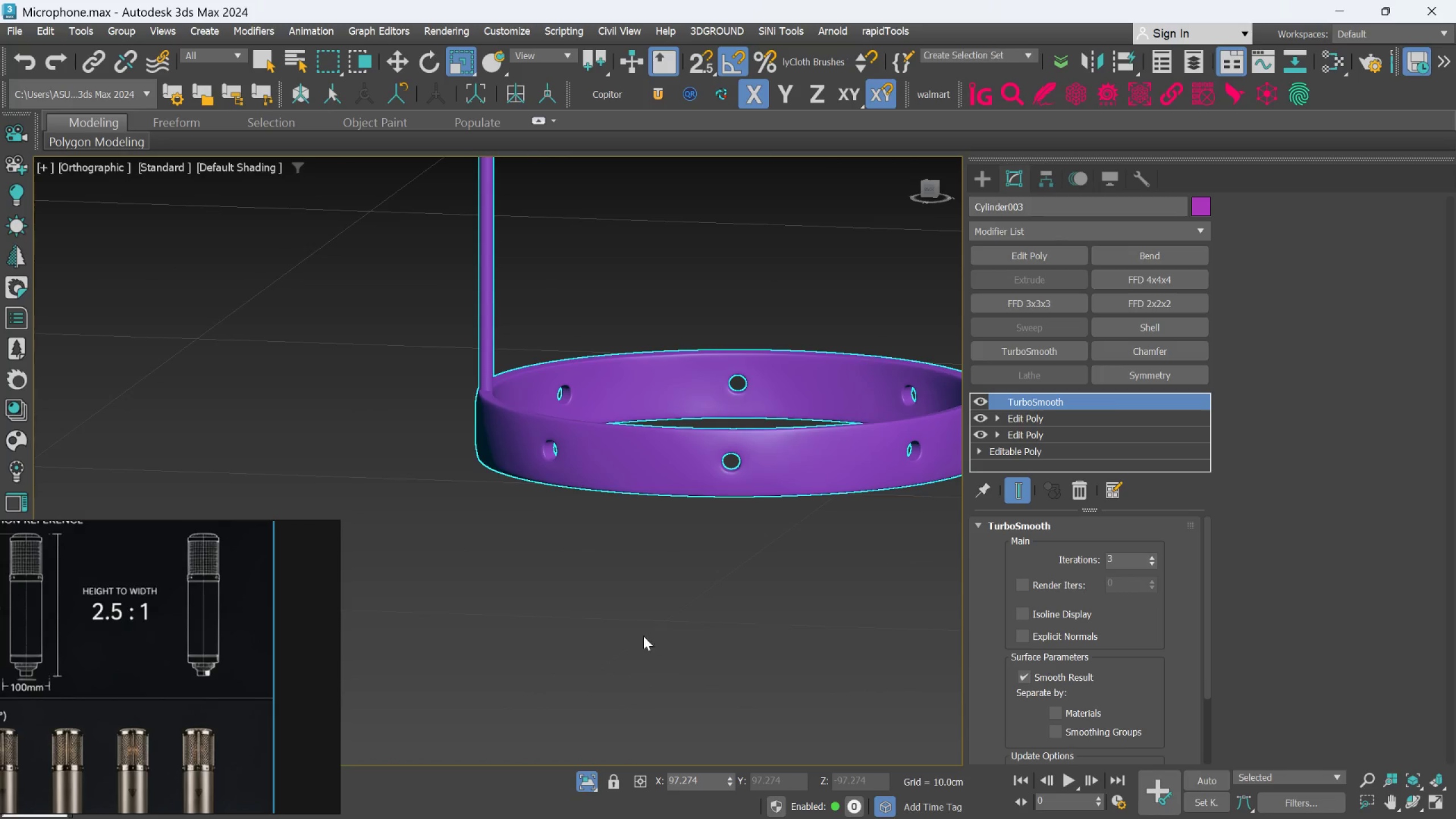 
scroll: coordinate [752, 471], scroll_direction: up, amount: 2.0
 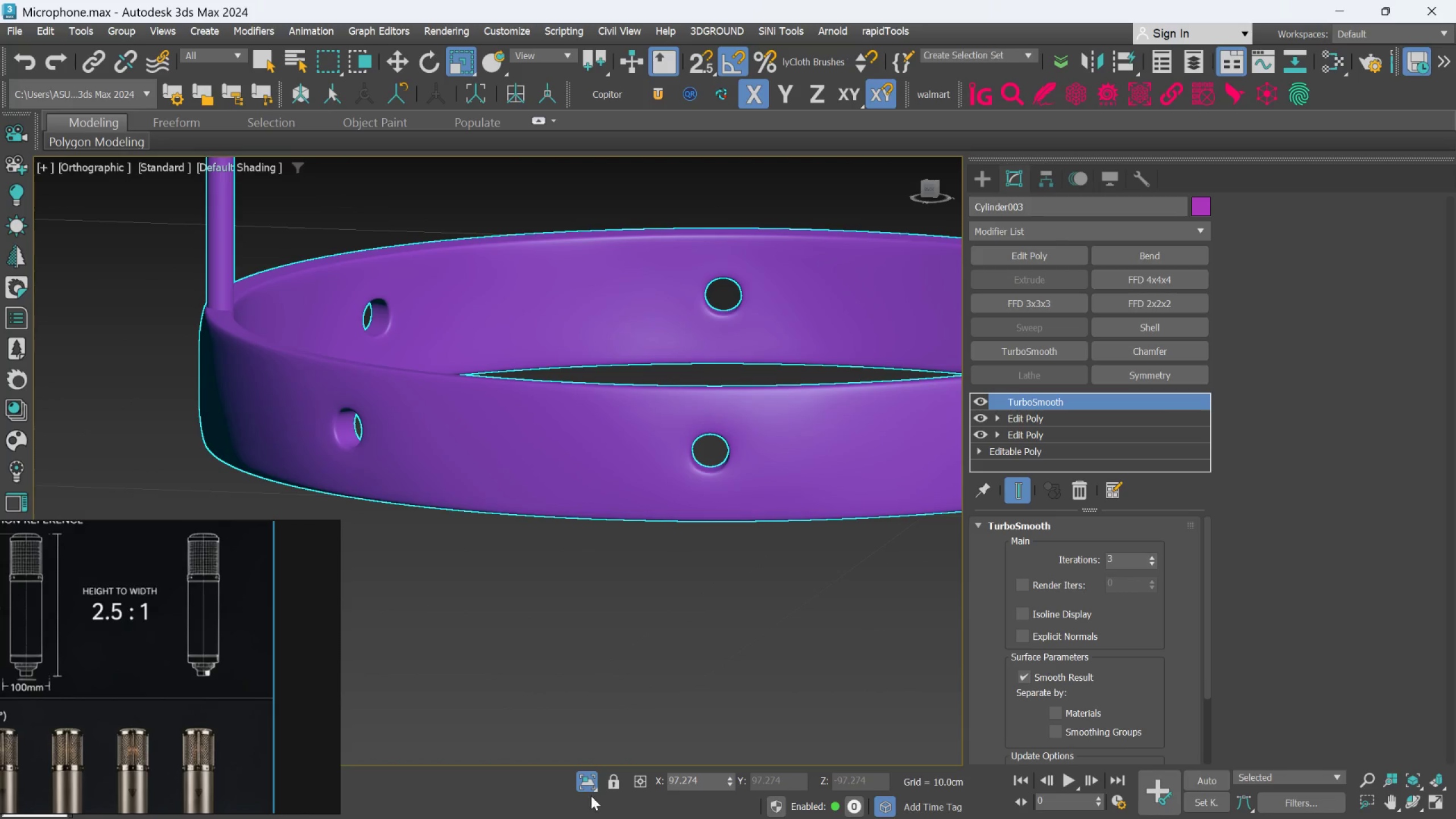 
left_click([590, 785])
 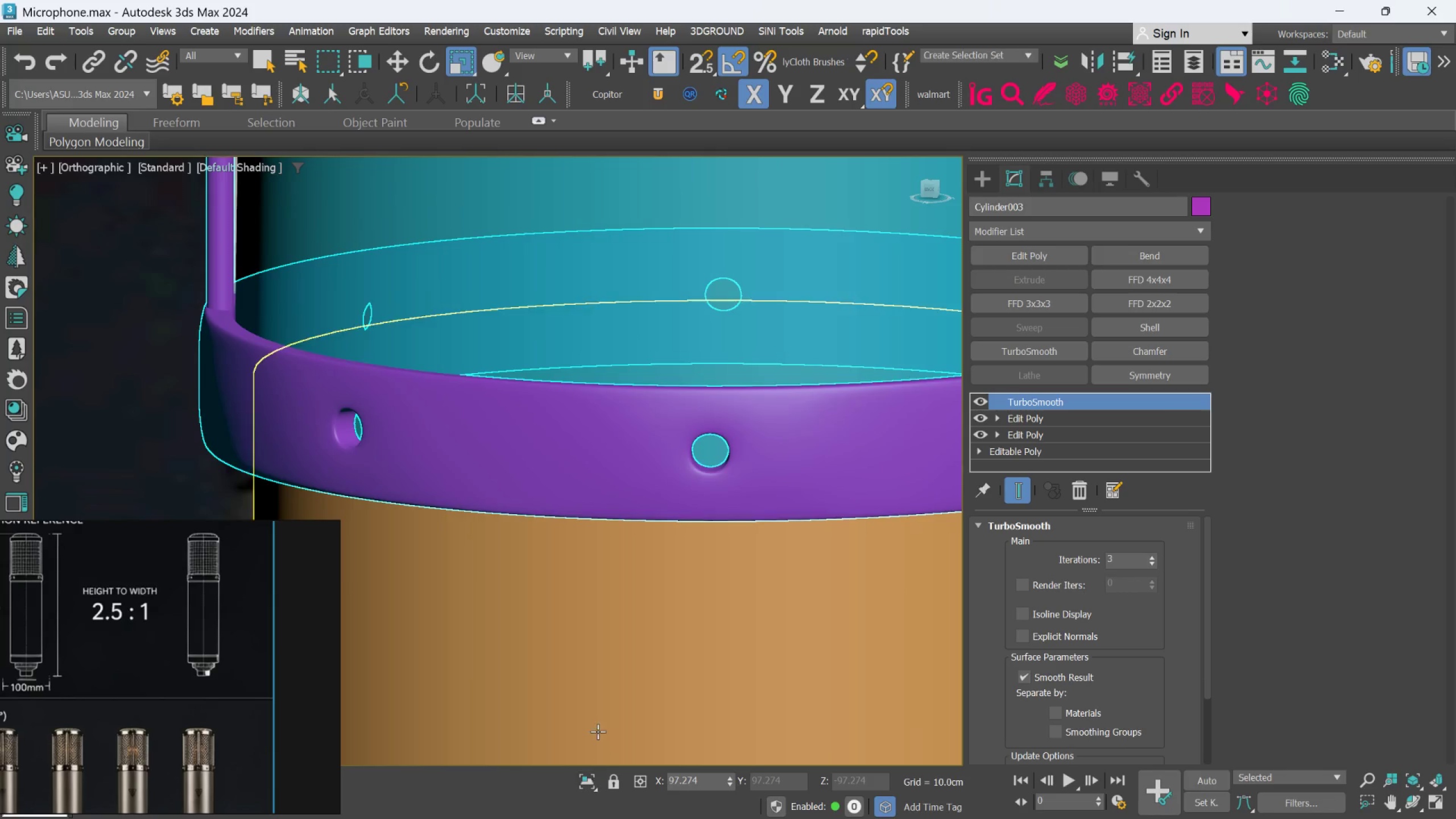 
scroll: coordinate [598, 715], scroll_direction: down, amount: 7.0
 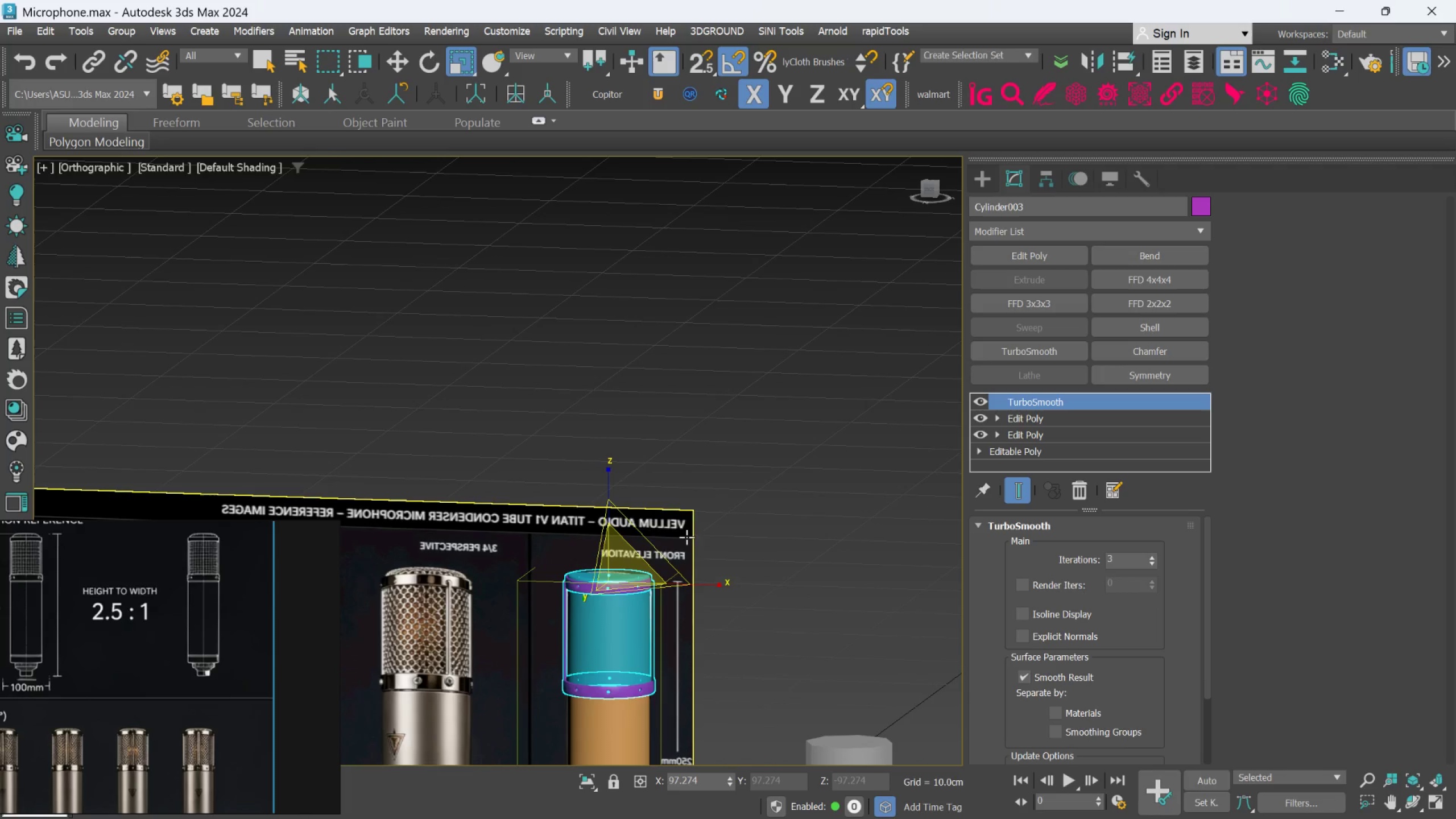 
left_click([673, 536])
 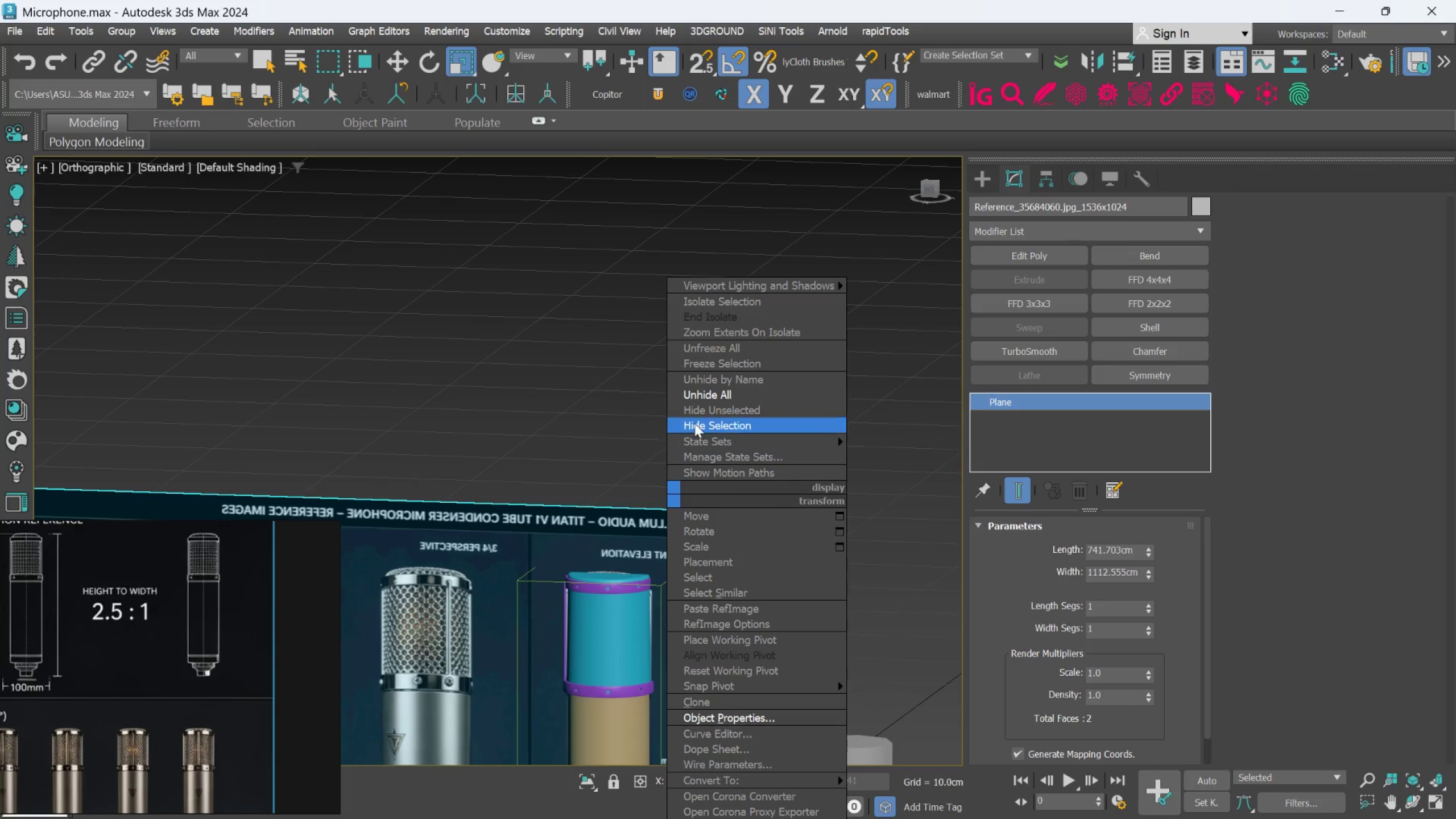 
left_click_drag(start_coordinate=[694, 423], to_coordinate=[694, 458])
 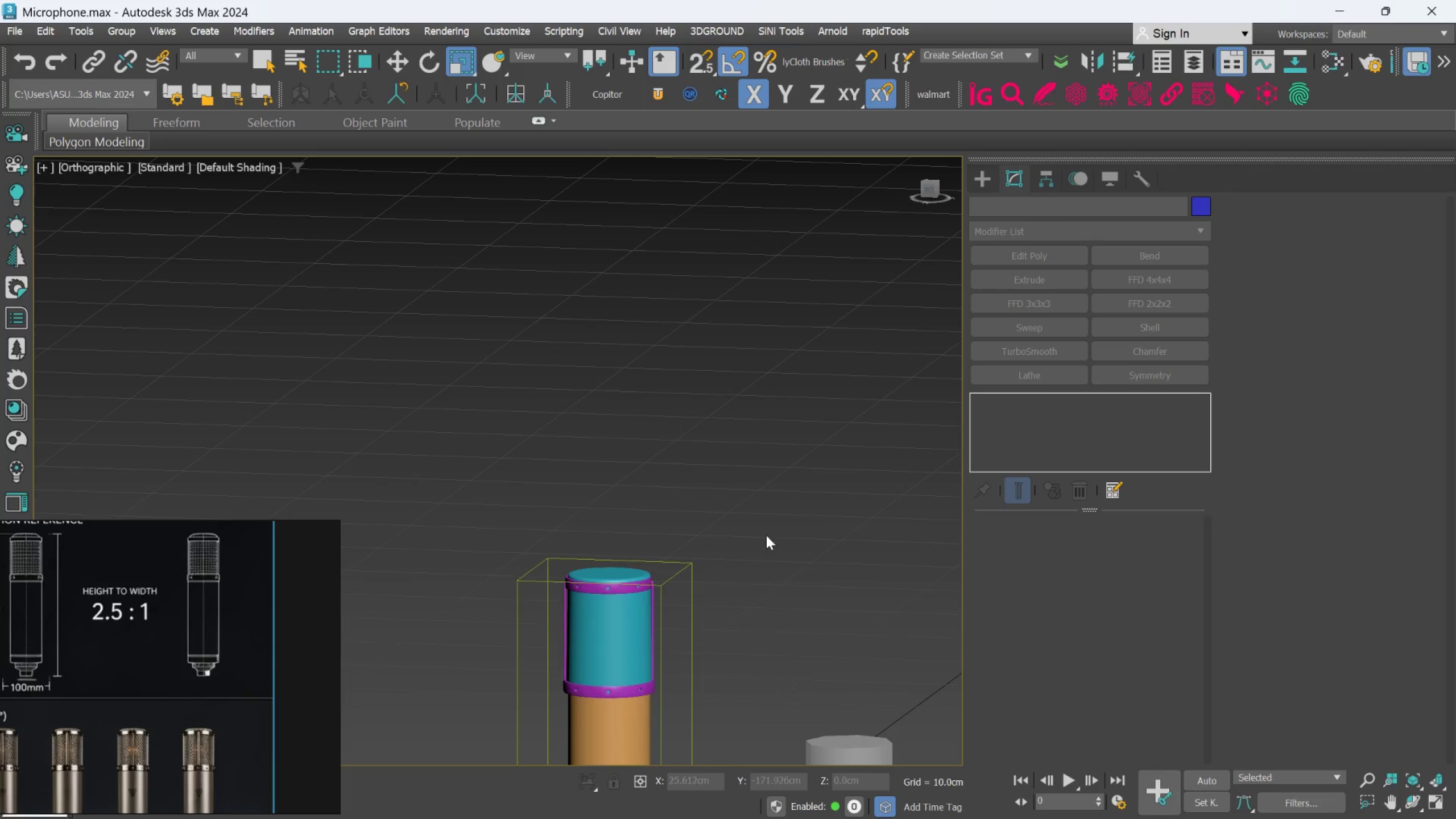 
hold_key(key=AltLeft, duration=0.6)
 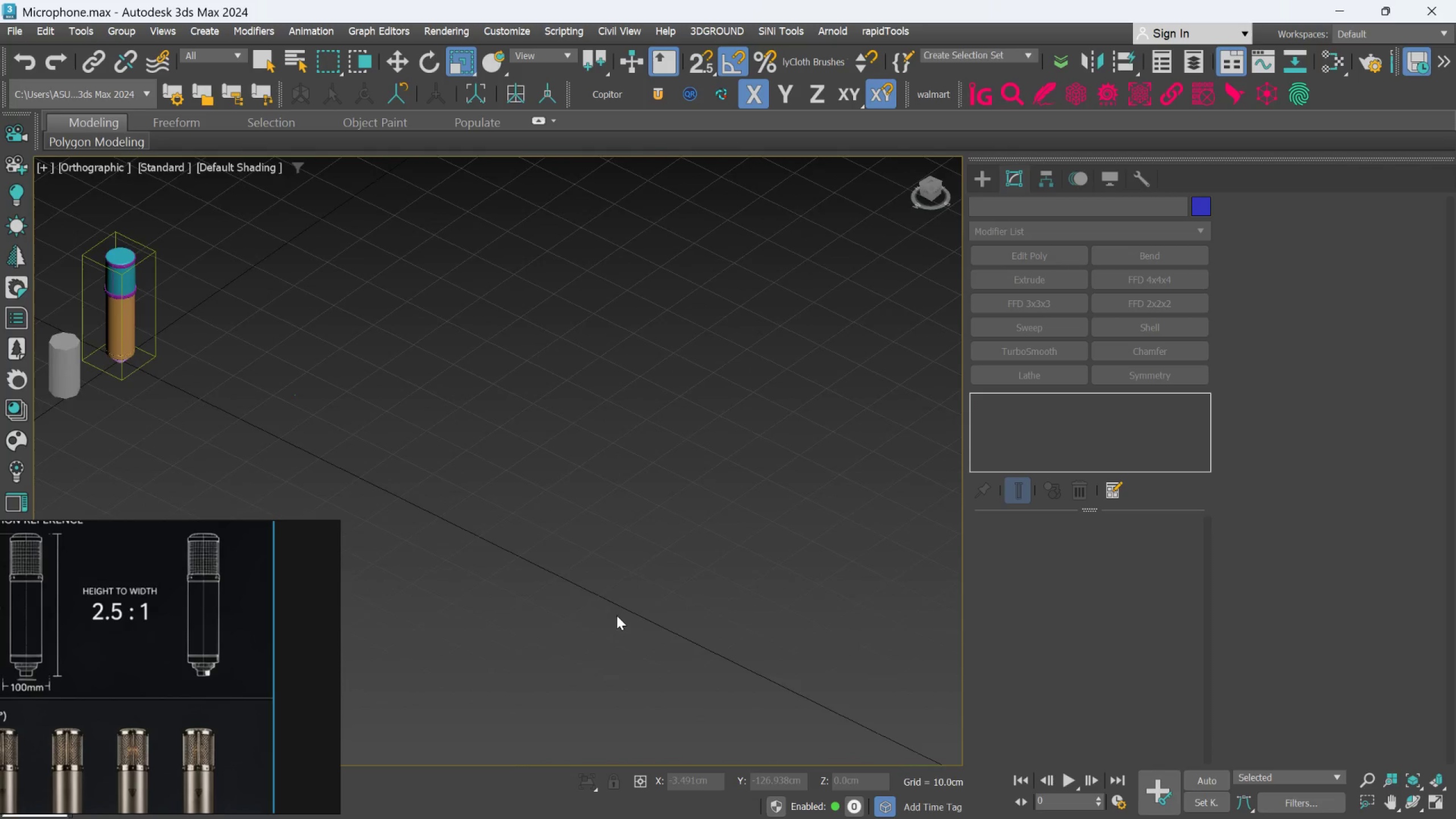 
scroll: coordinate [750, 582], scroll_direction: down, amount: 3.0
 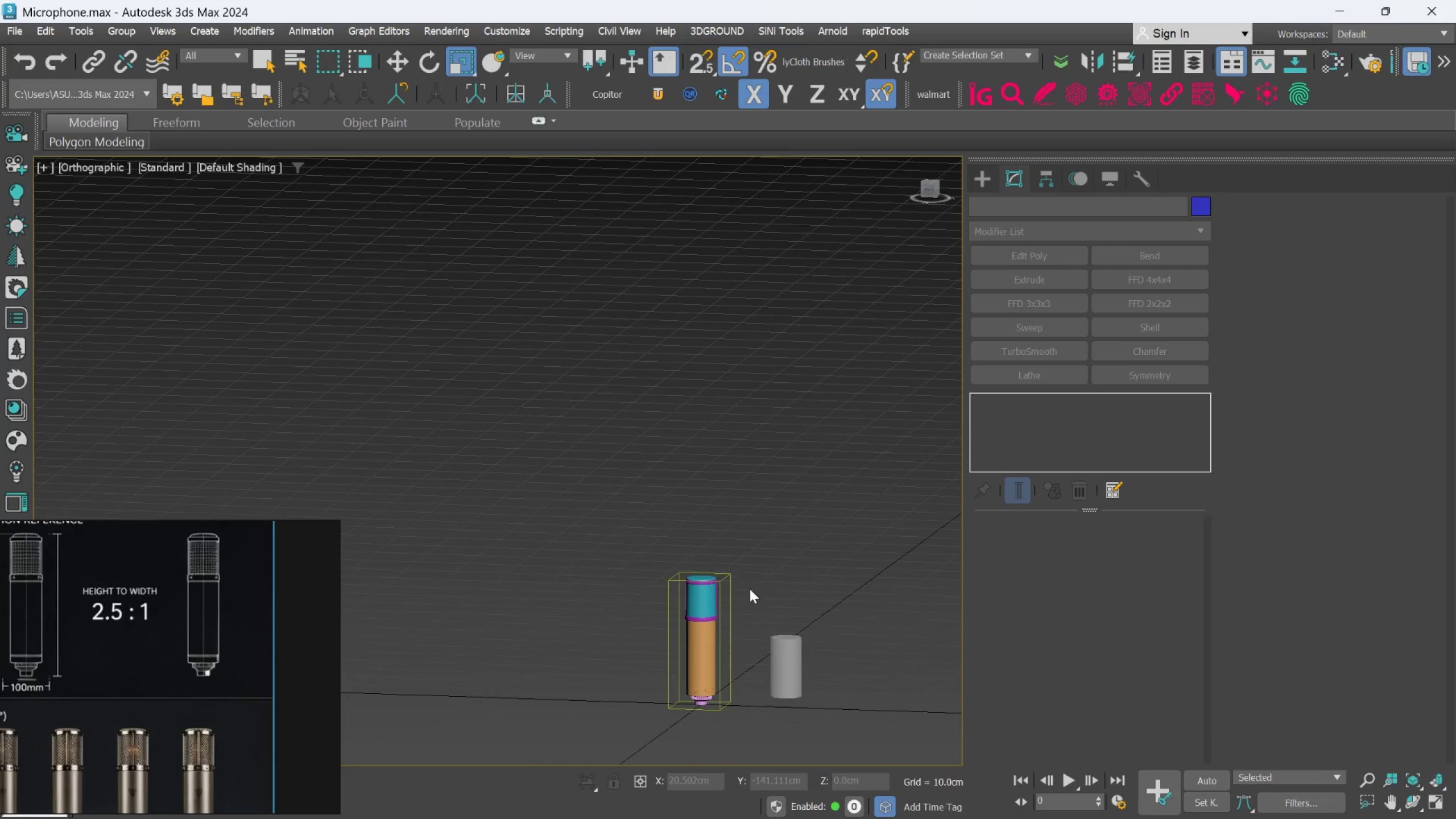 
key(Alt+AltLeft)
 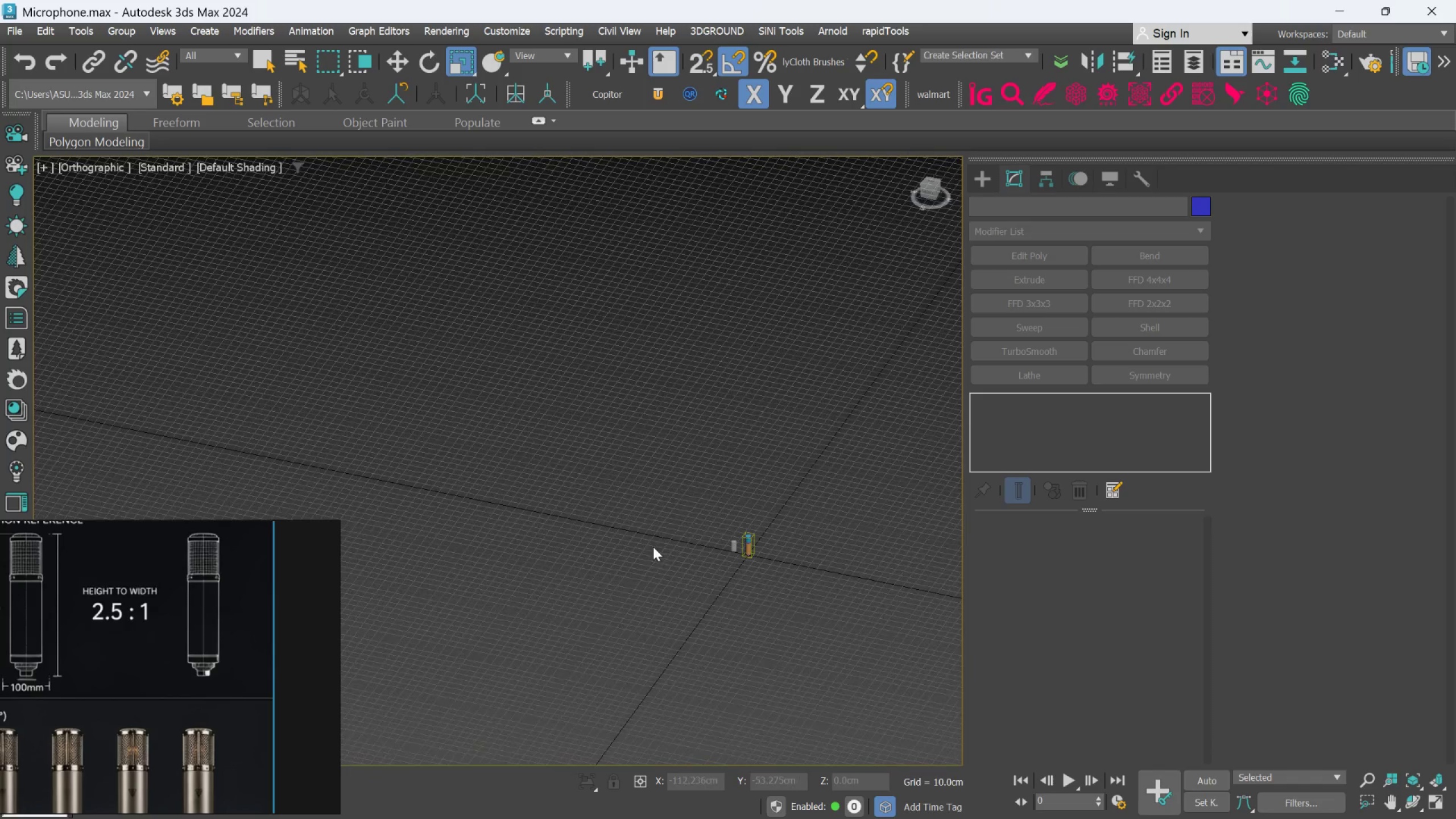 
scroll: coordinate [641, 632], scroll_direction: down, amount: 5.0
 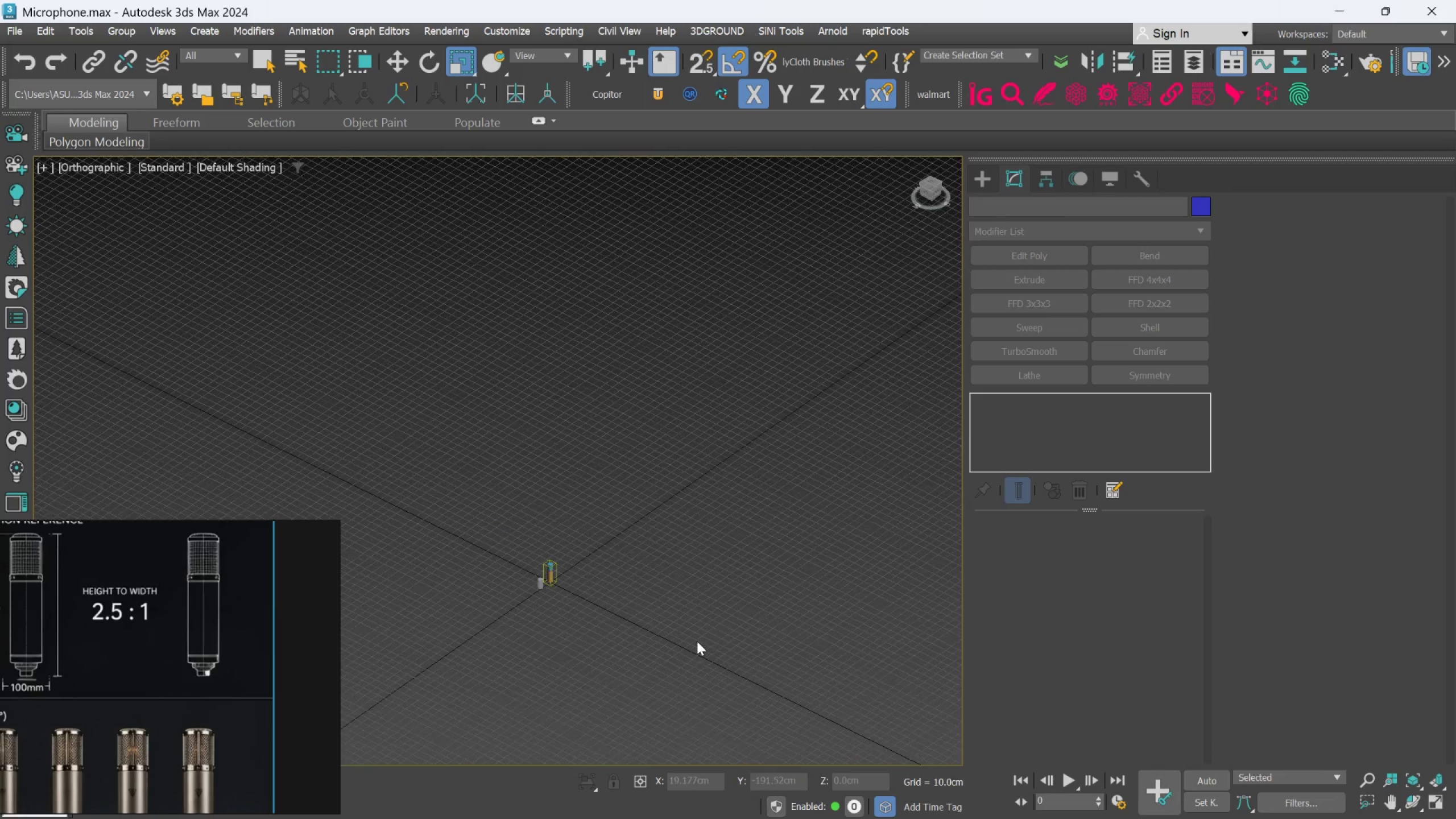 
hold_key(key=AltLeft, duration=0.35)
 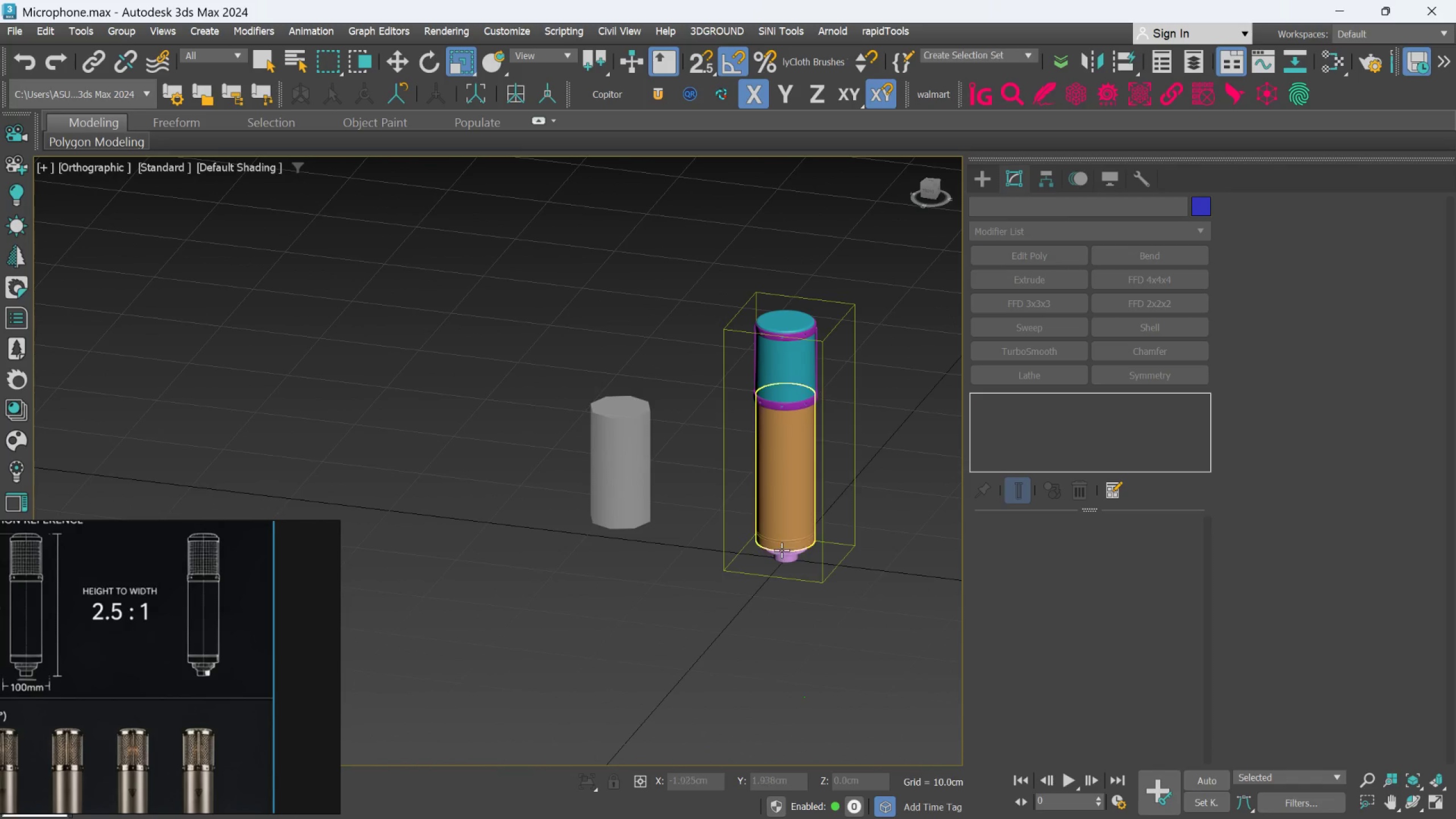 
scroll: coordinate [779, 556], scroll_direction: up, amount: 7.0
 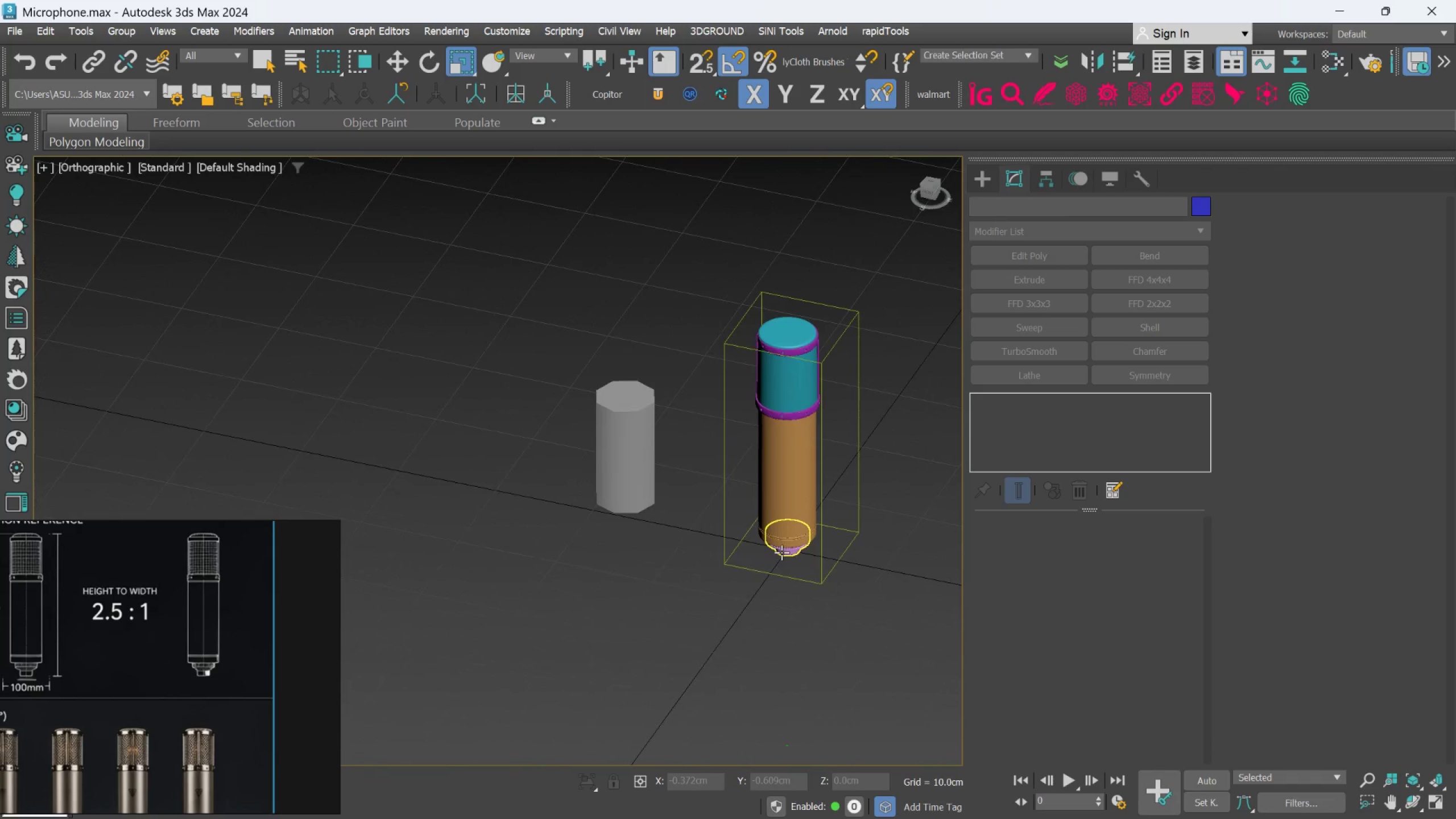 
key(F)
 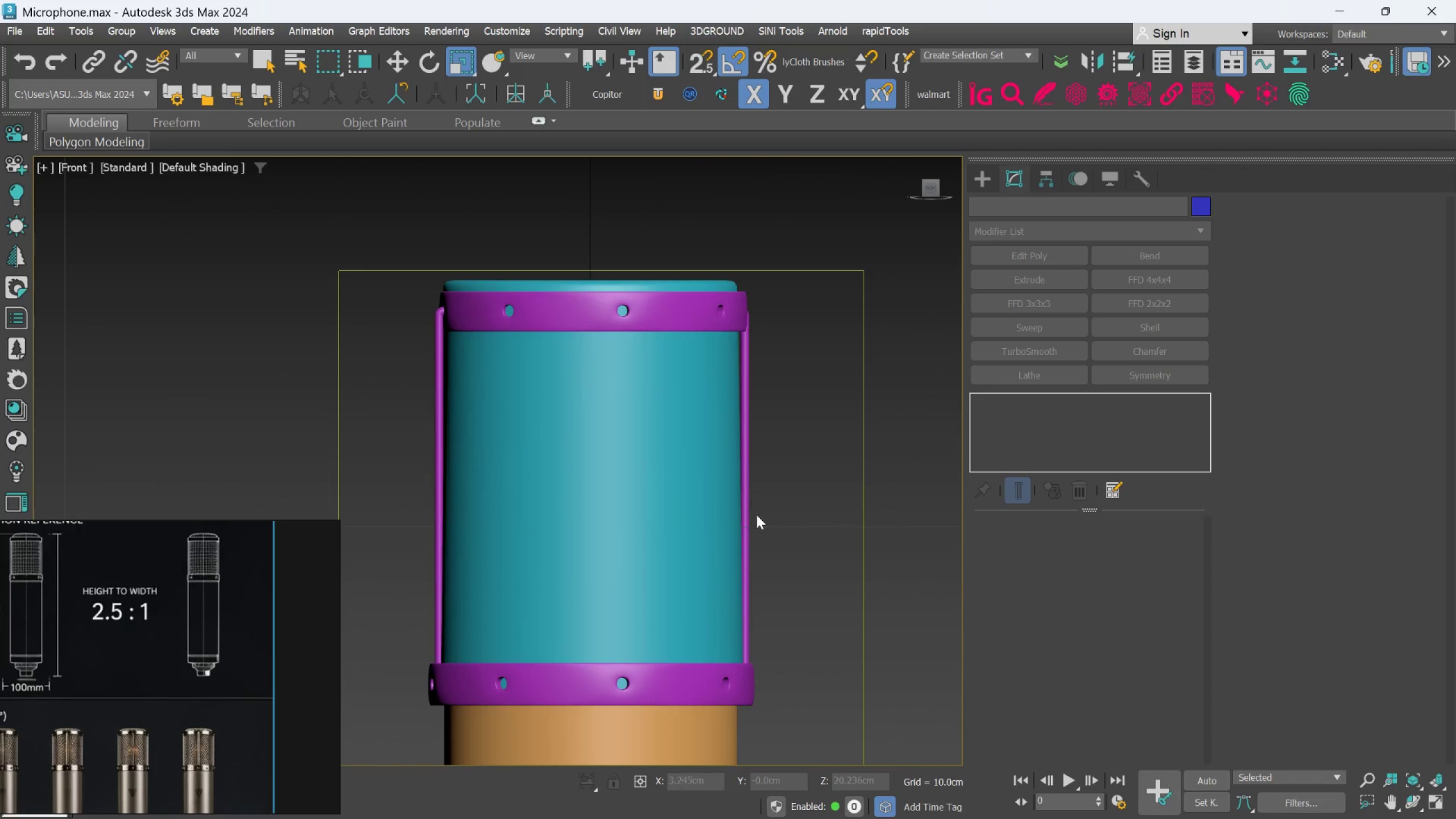 
scroll: coordinate [204, 696], scroll_direction: down, amount: 12.0
 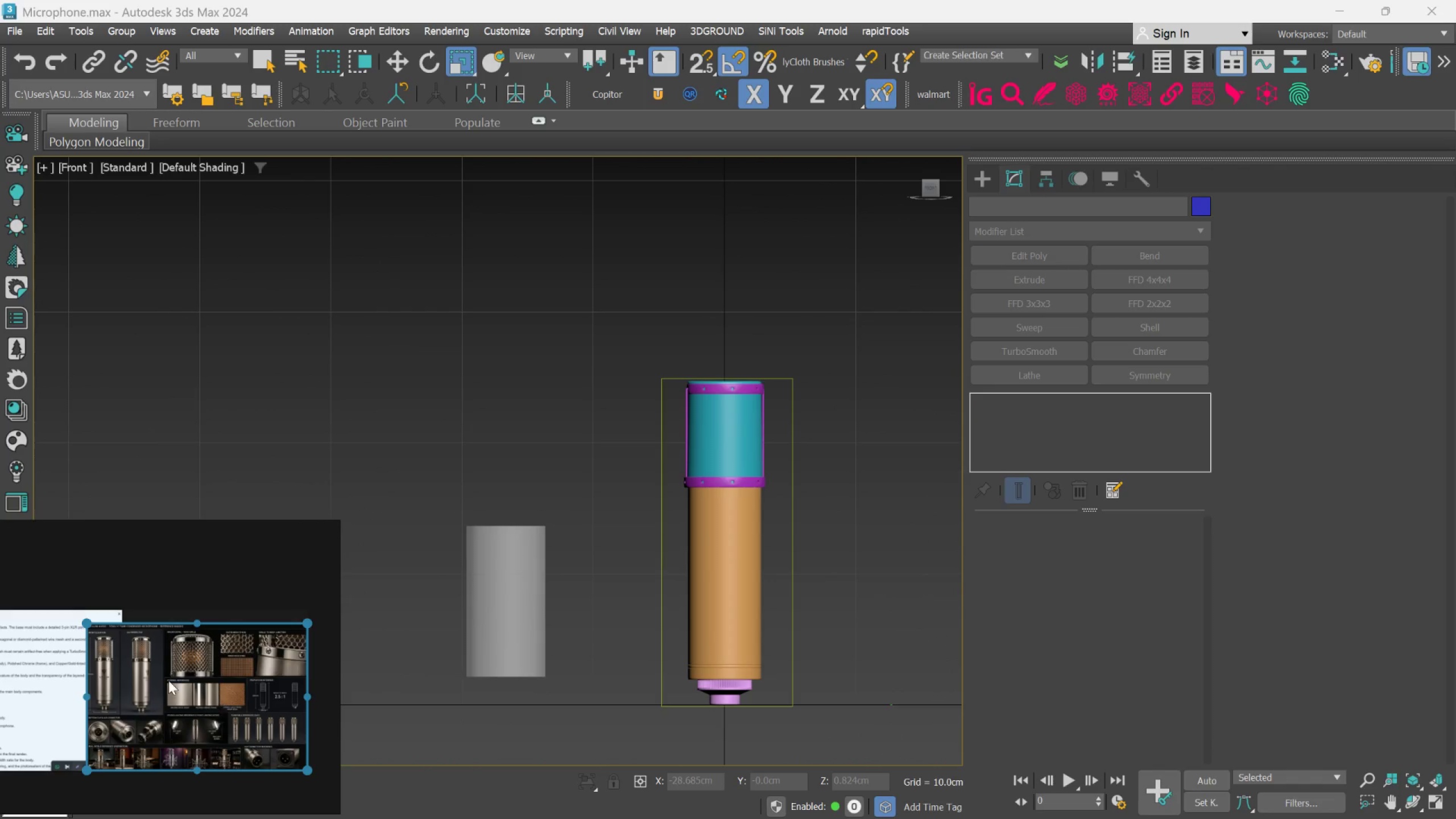 
scroll: coordinate [645, 626], scroll_direction: up, amount: 12.0
 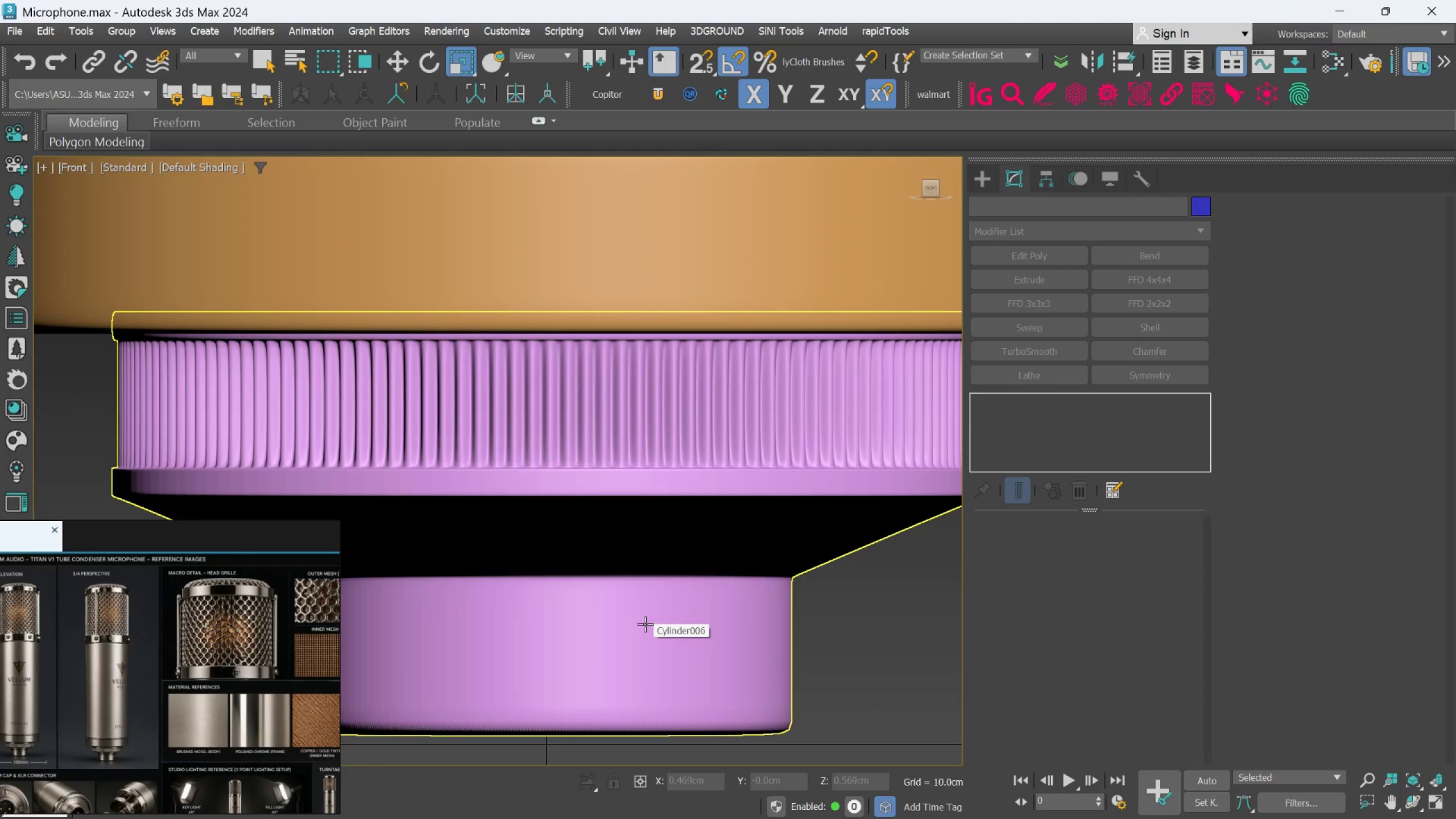 
key(F4)
 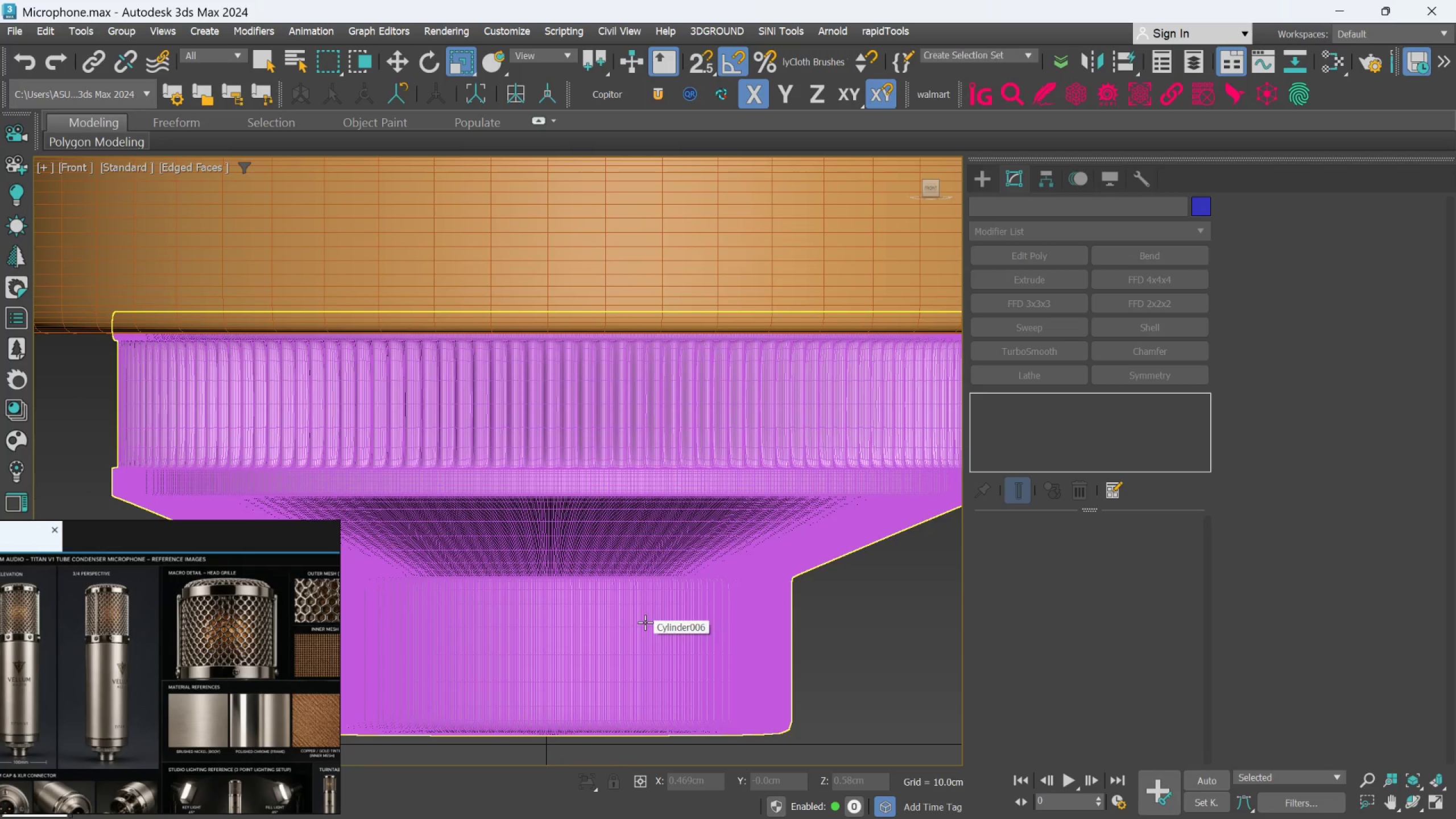 
scroll: coordinate [647, 618], scroll_direction: down, amount: 4.0
 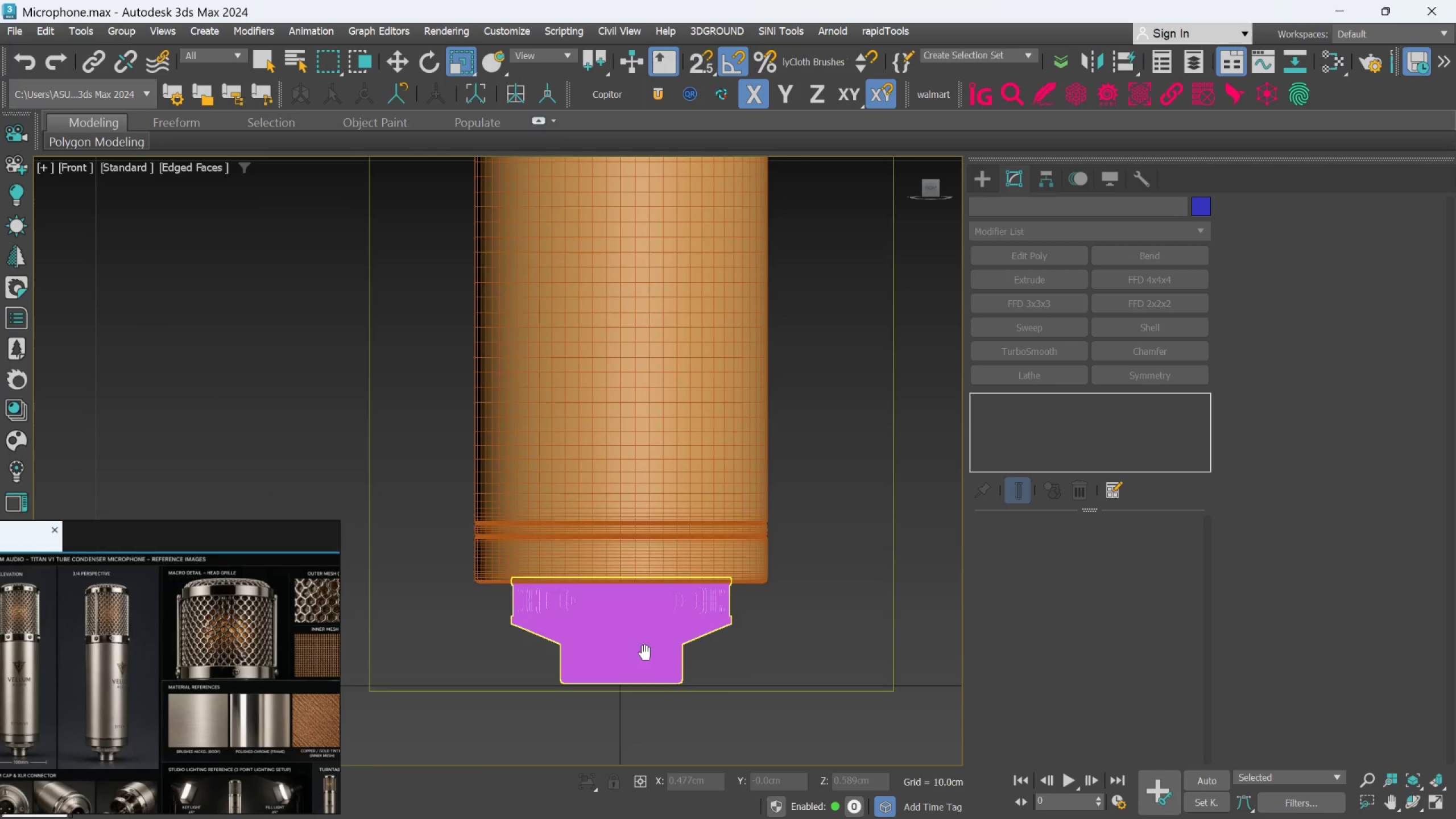 
scroll: coordinate [639, 553], scroll_direction: up, amount: 7.0
 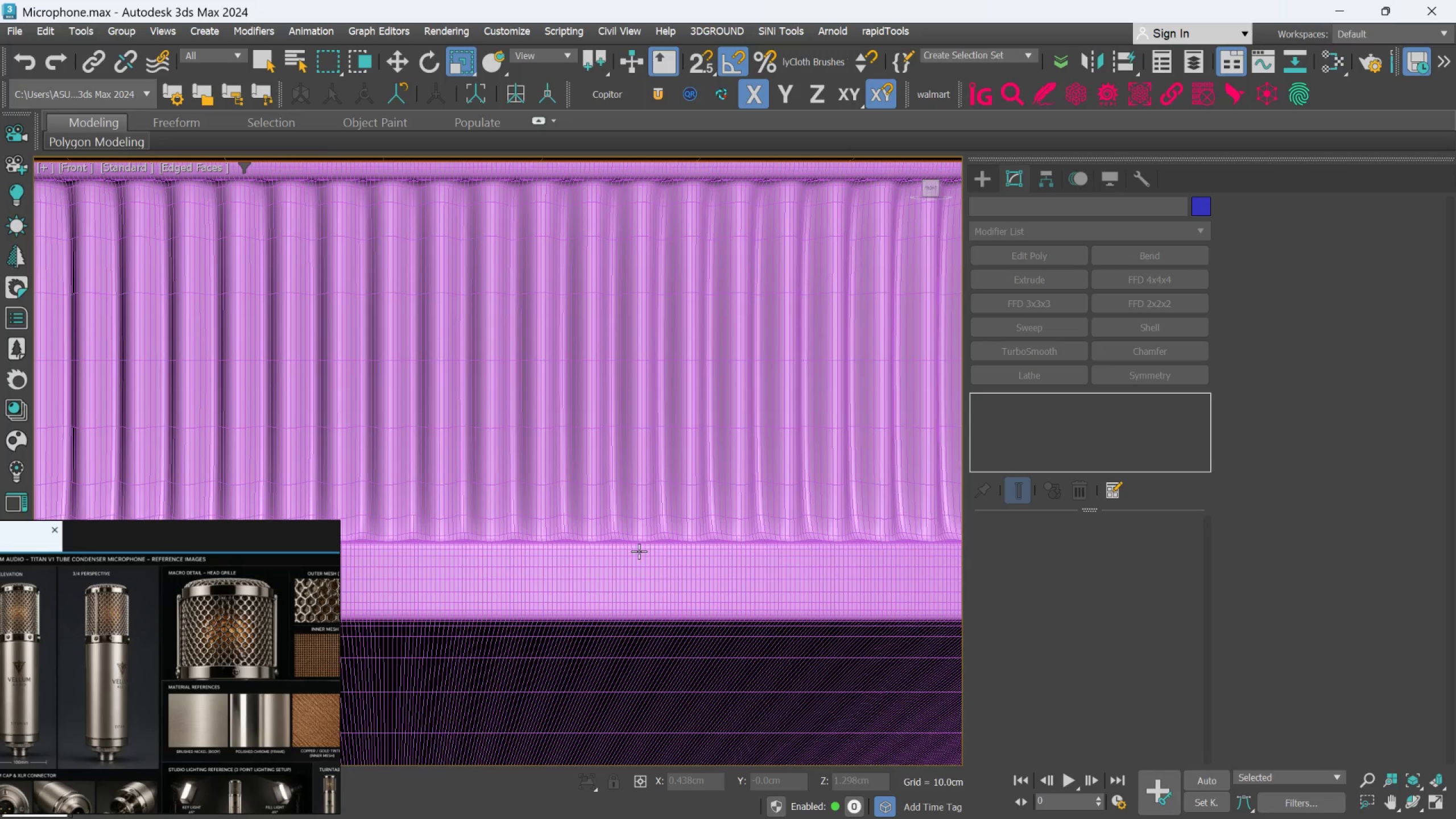 
scroll: coordinate [638, 568], scroll_direction: down, amount: 11.0
 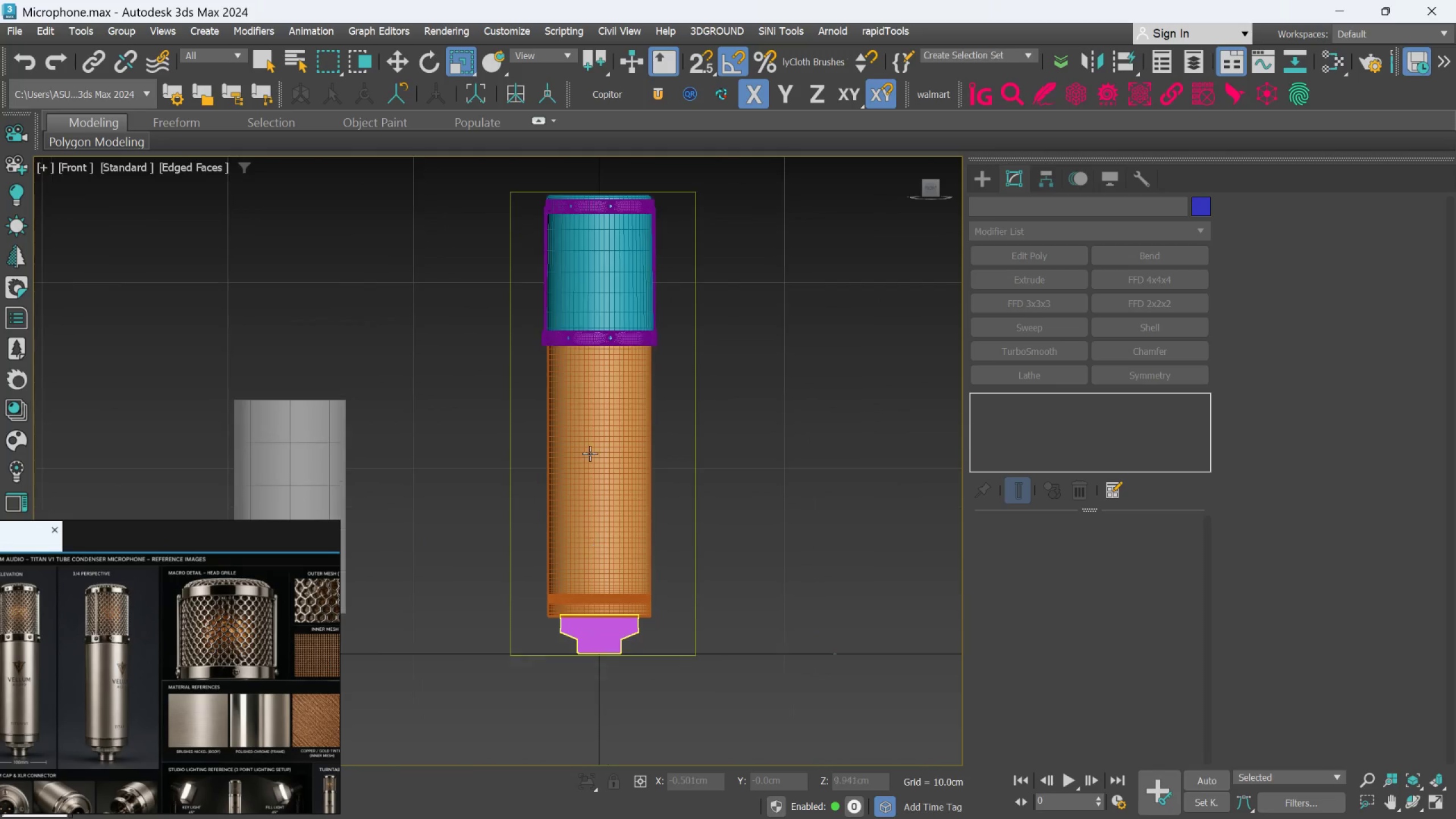 
scroll: coordinate [580, 321], scroll_direction: up, amount: 7.0
 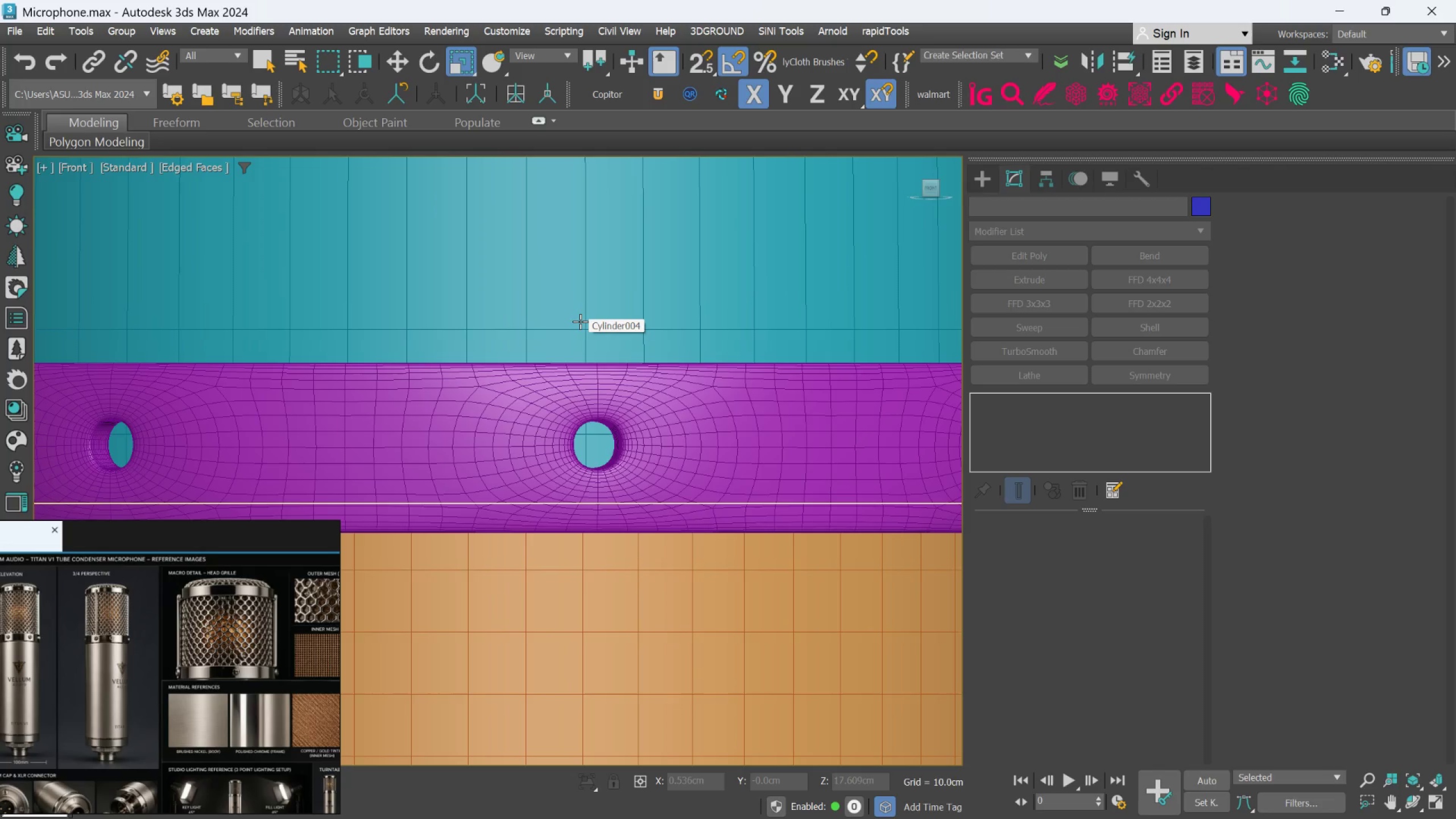 
scroll: coordinate [580, 517], scroll_direction: down, amount: 6.0
 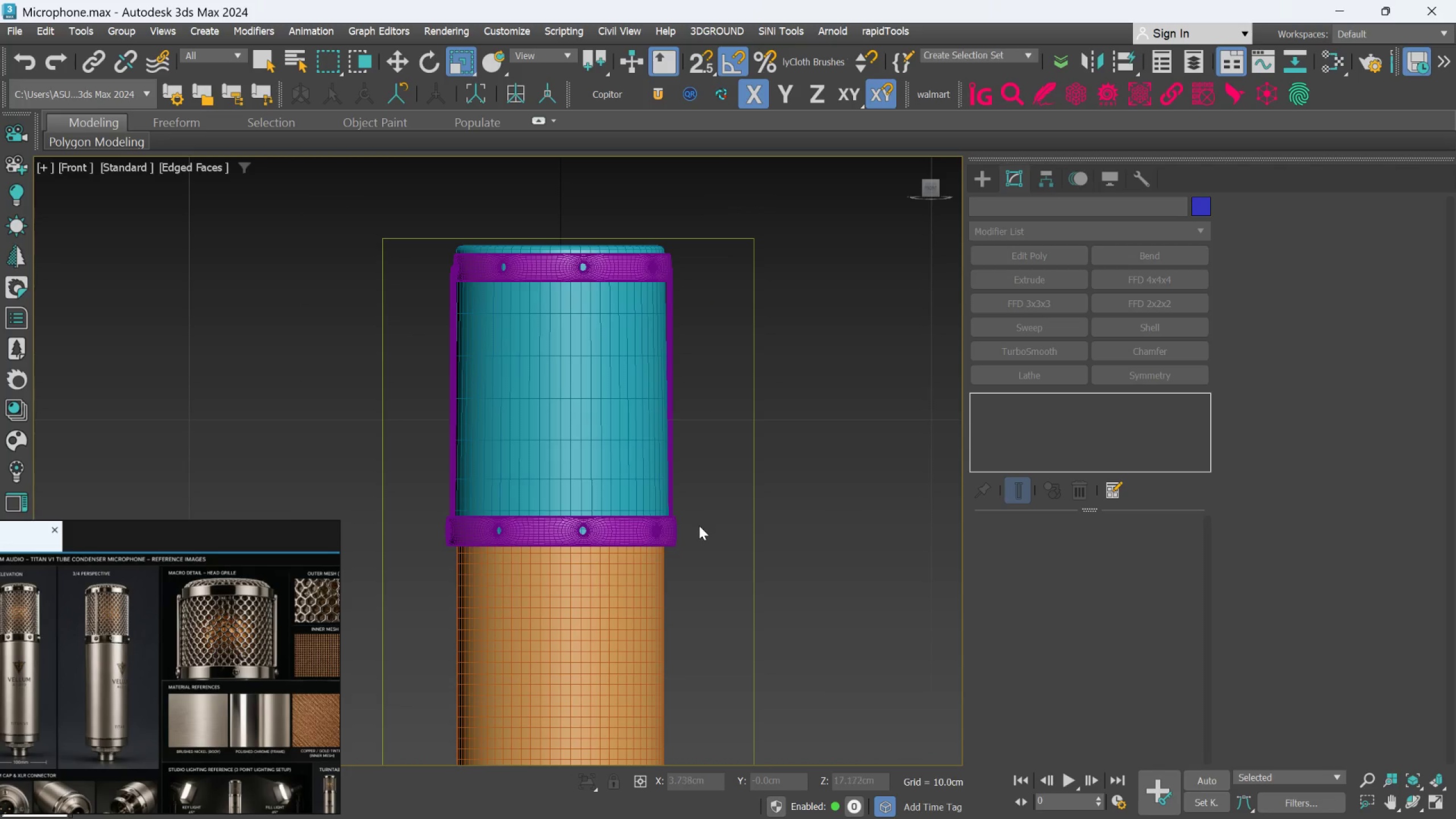 
hold_key(key=AltLeft, duration=0.57)
 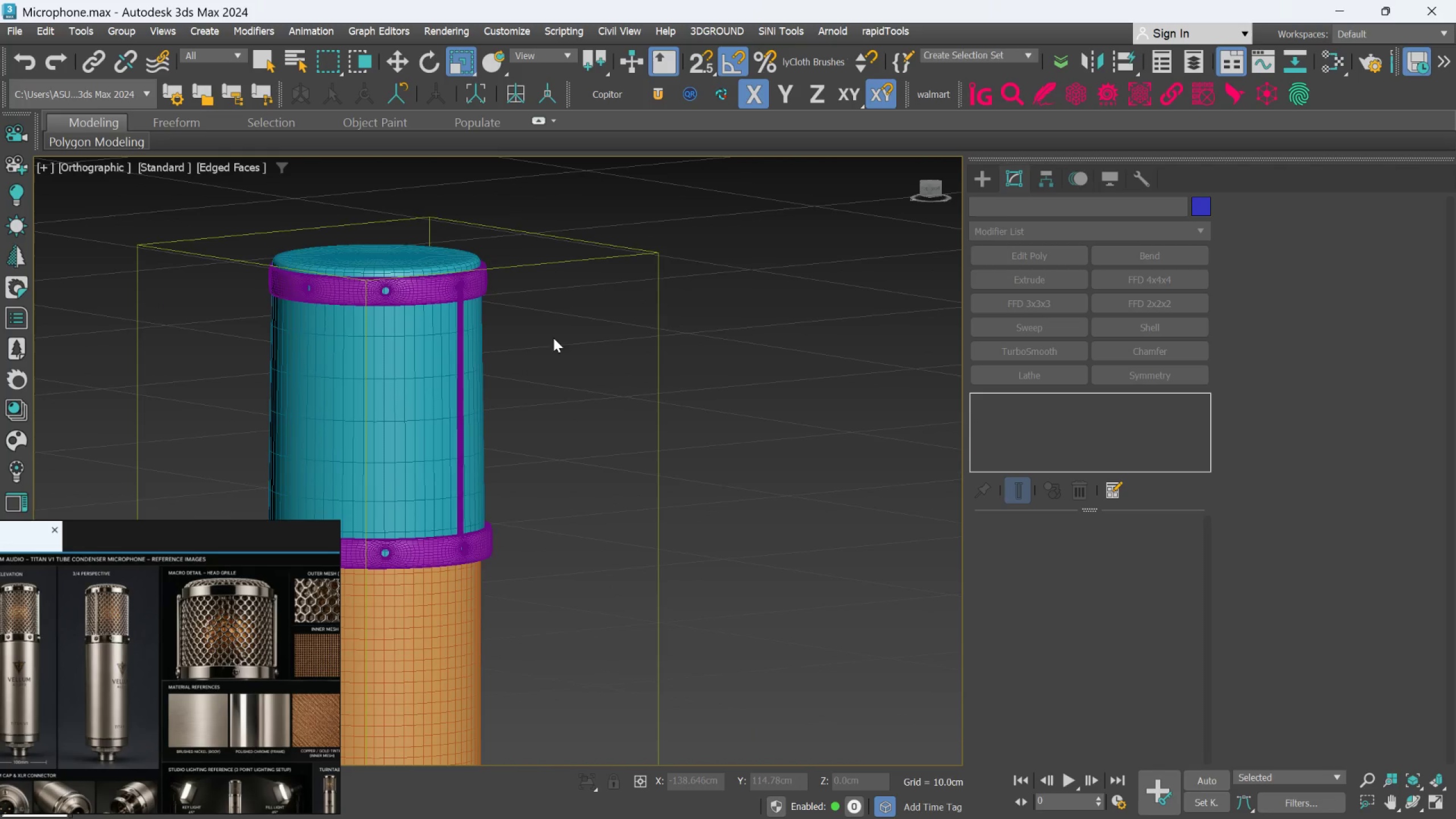 
scroll: coordinate [442, 337], scroll_direction: up, amount: 7.0
 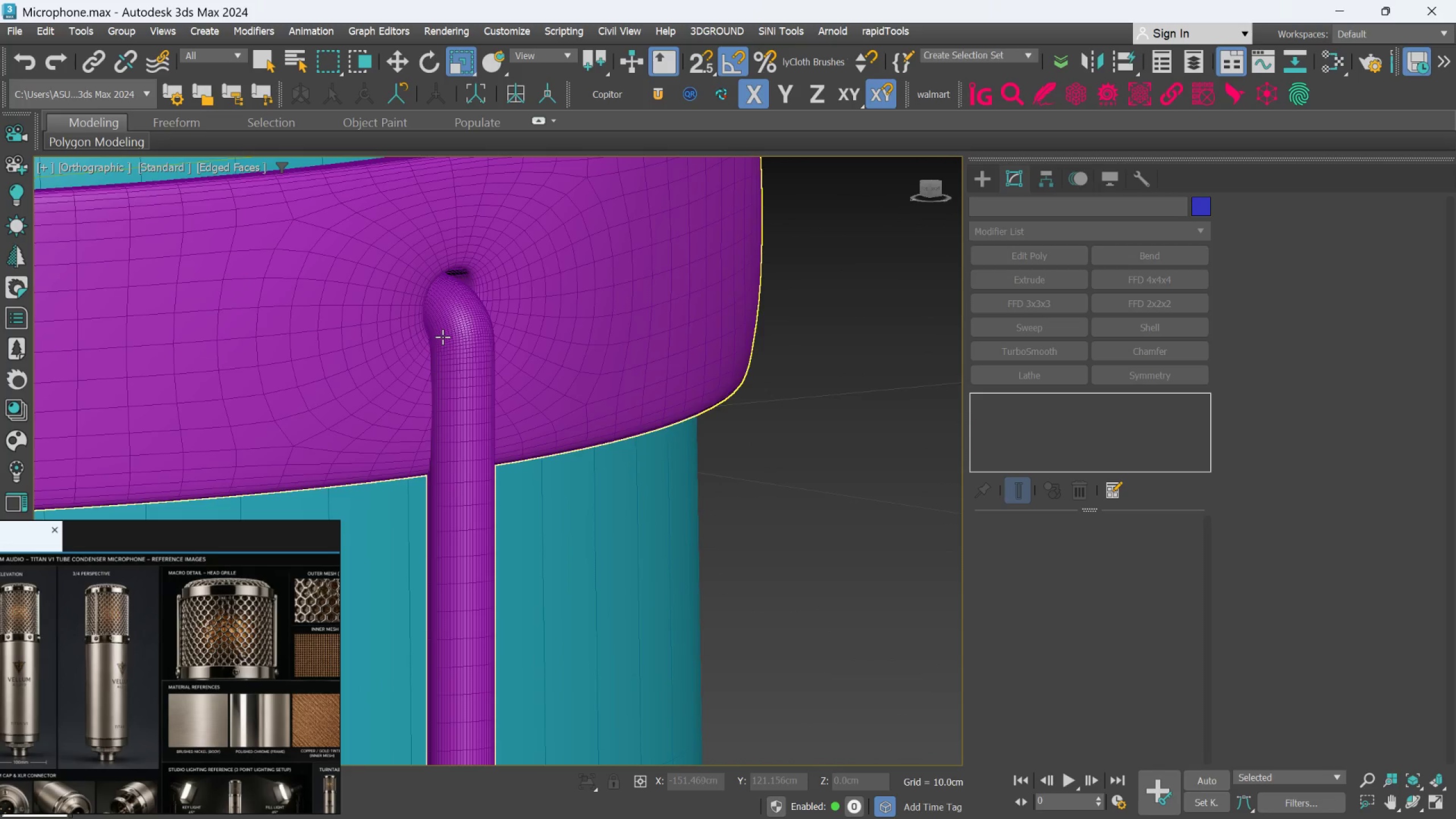 
scroll: coordinate [458, 390], scroll_direction: down, amount: 8.0
 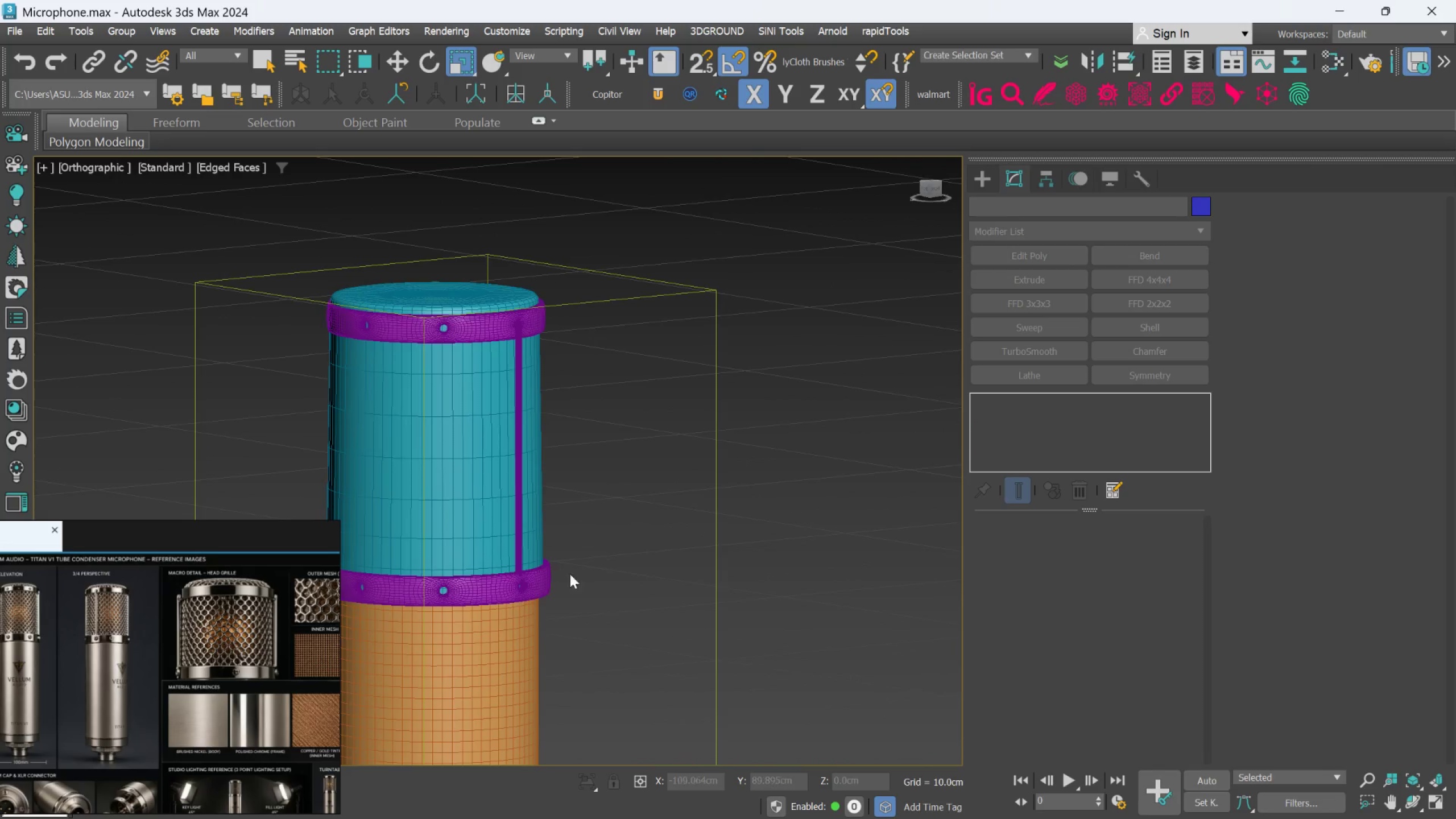 
scroll: coordinate [535, 610], scroll_direction: up, amount: 8.0
 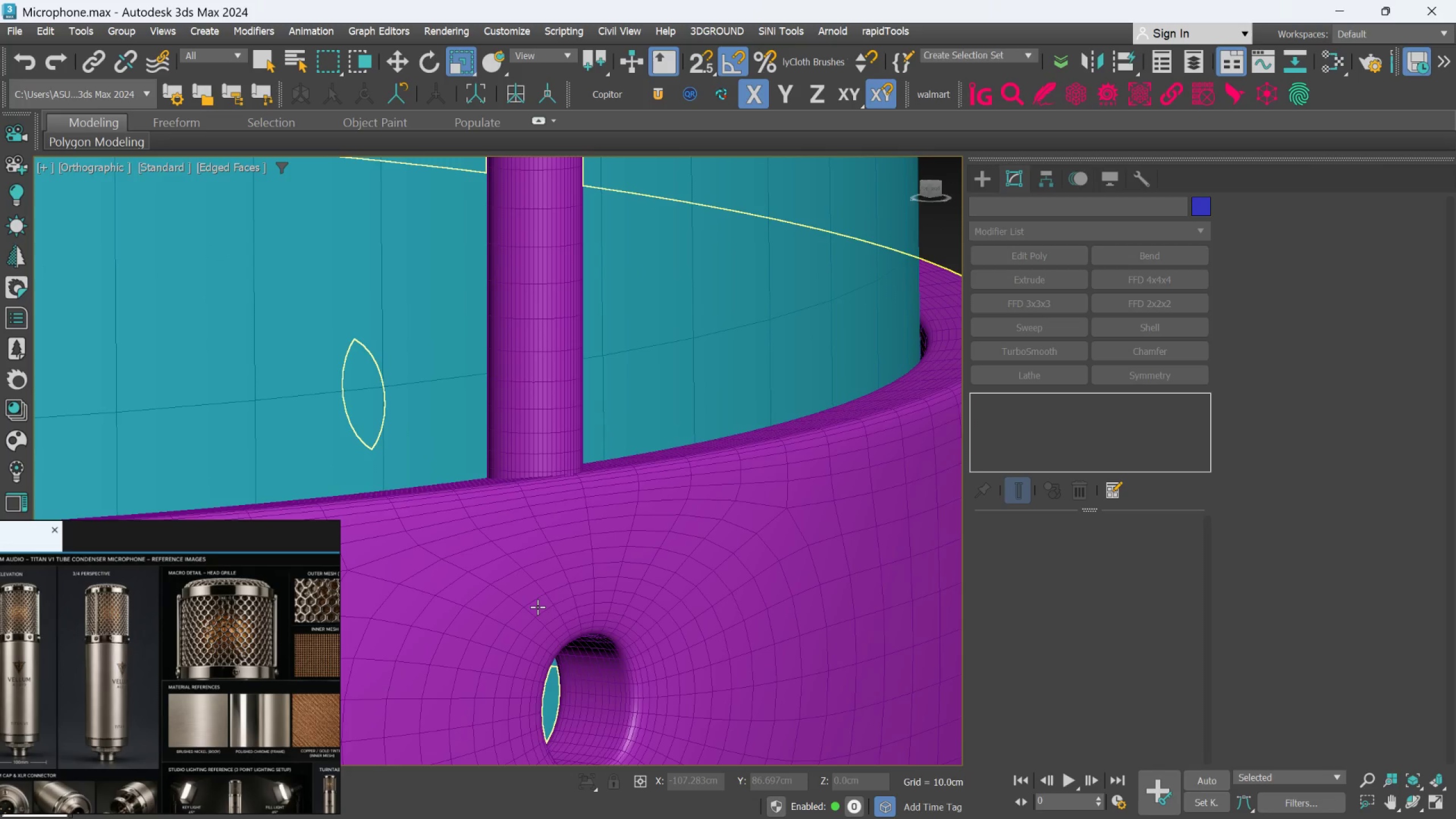 
scroll: coordinate [537, 606], scroll_direction: down, amount: 13.0
 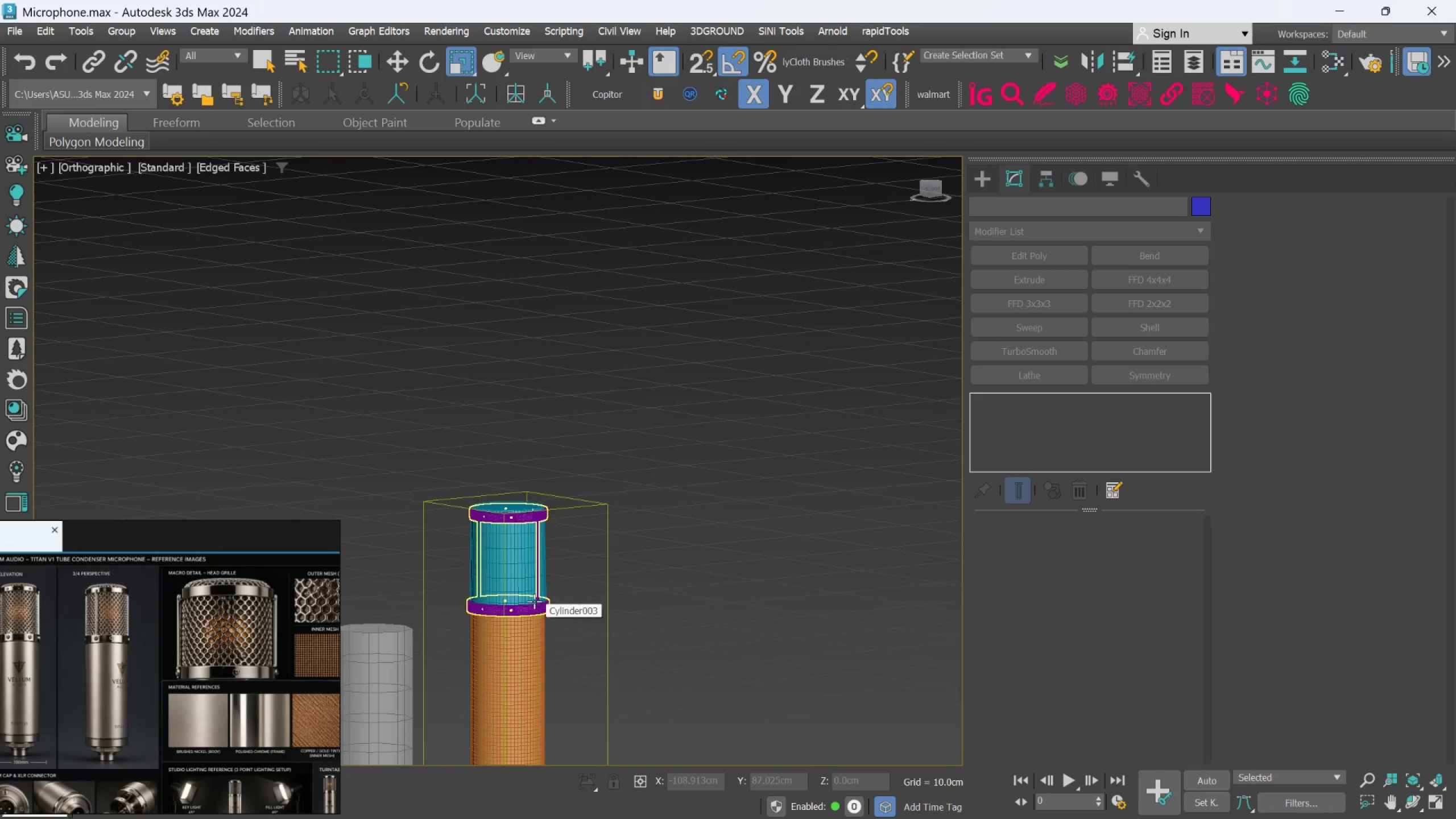 
scroll: coordinate [490, 536], scroll_direction: none, amount: 0.0
 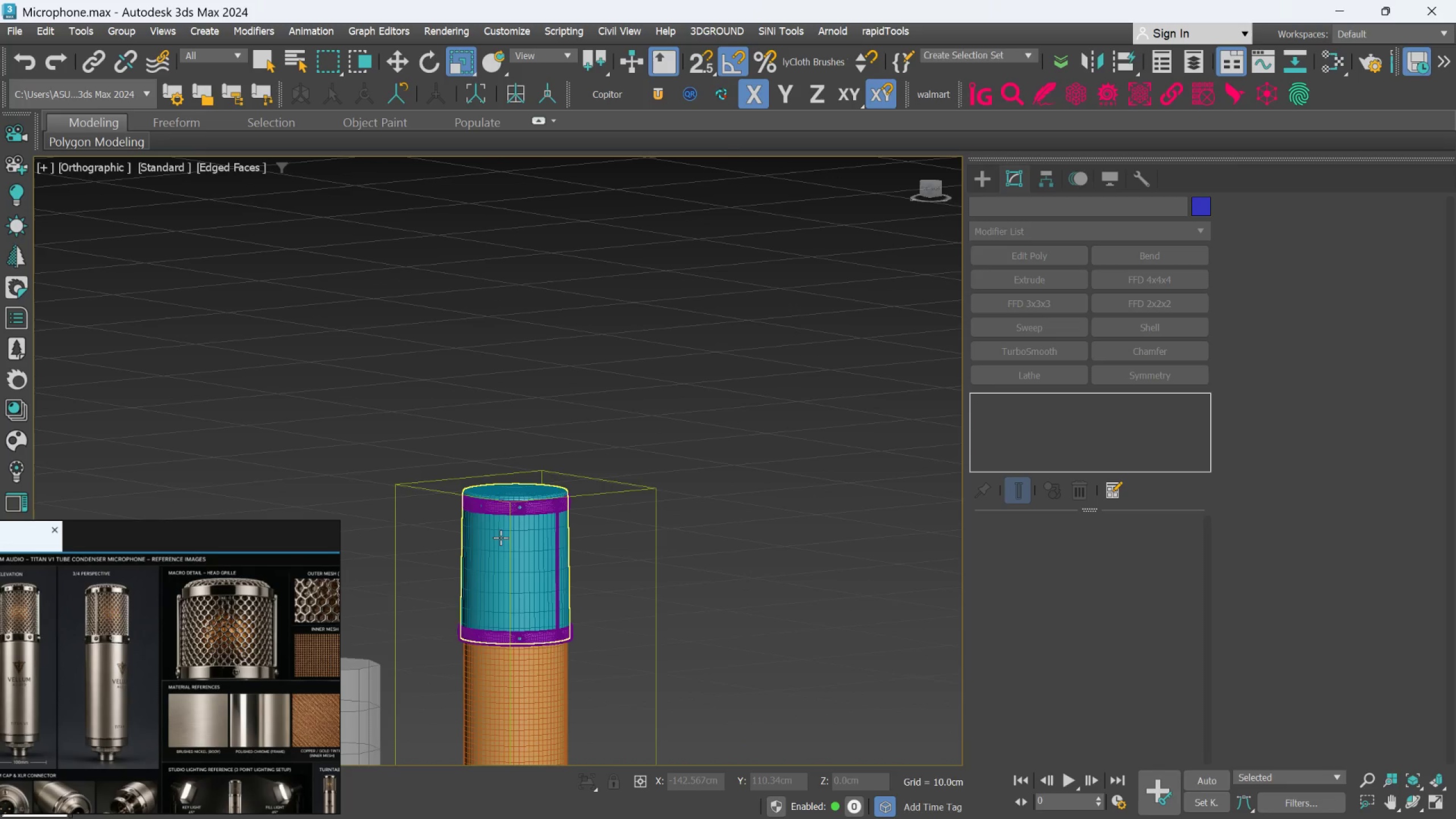 
hold_key(key=AltLeft, duration=0.6)
scroll: coordinate [537, 539], scroll_direction: down, amount: 1.0
 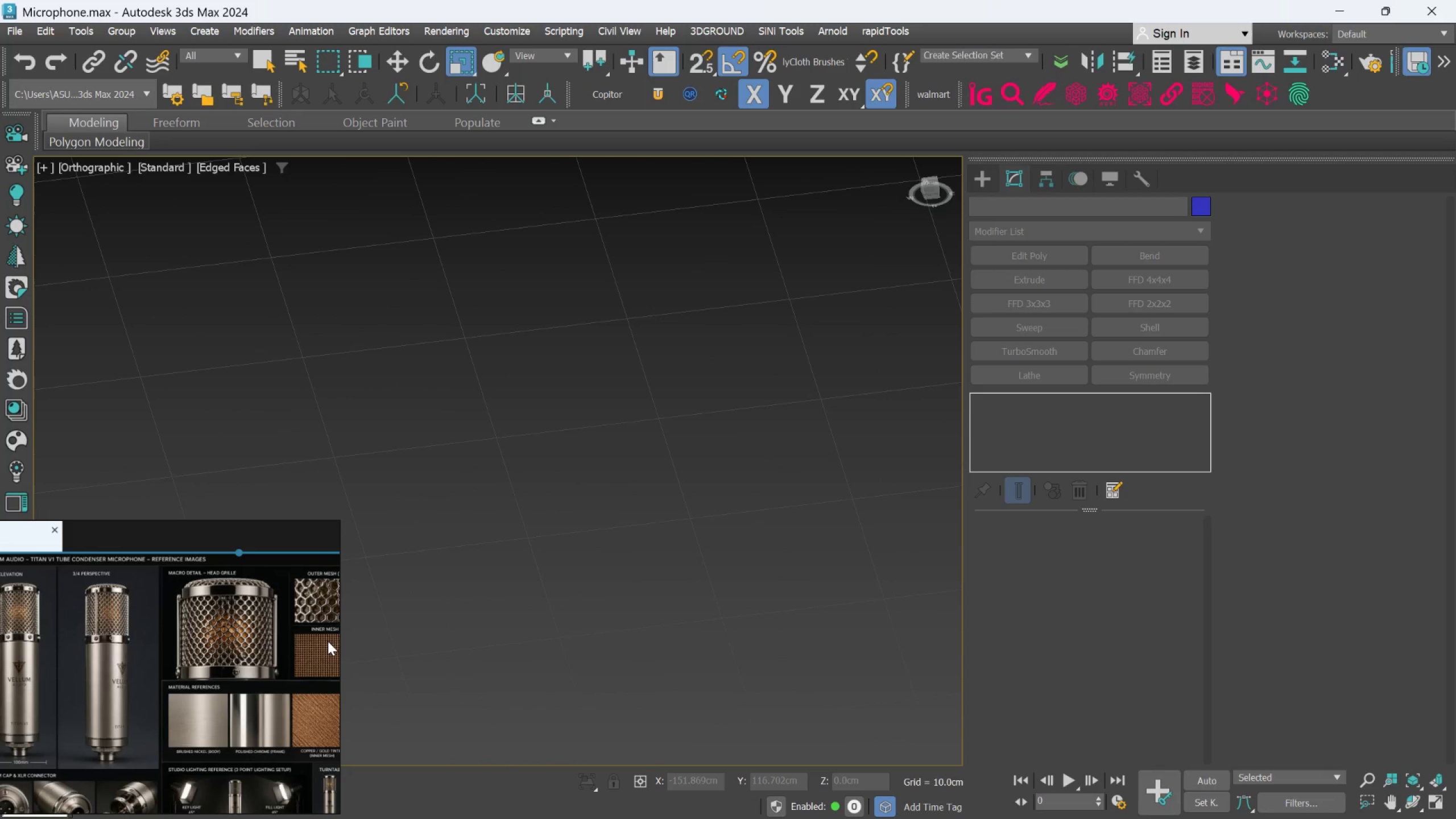 
scroll: coordinate [258, 633], scroll_direction: up, amount: 3.0
 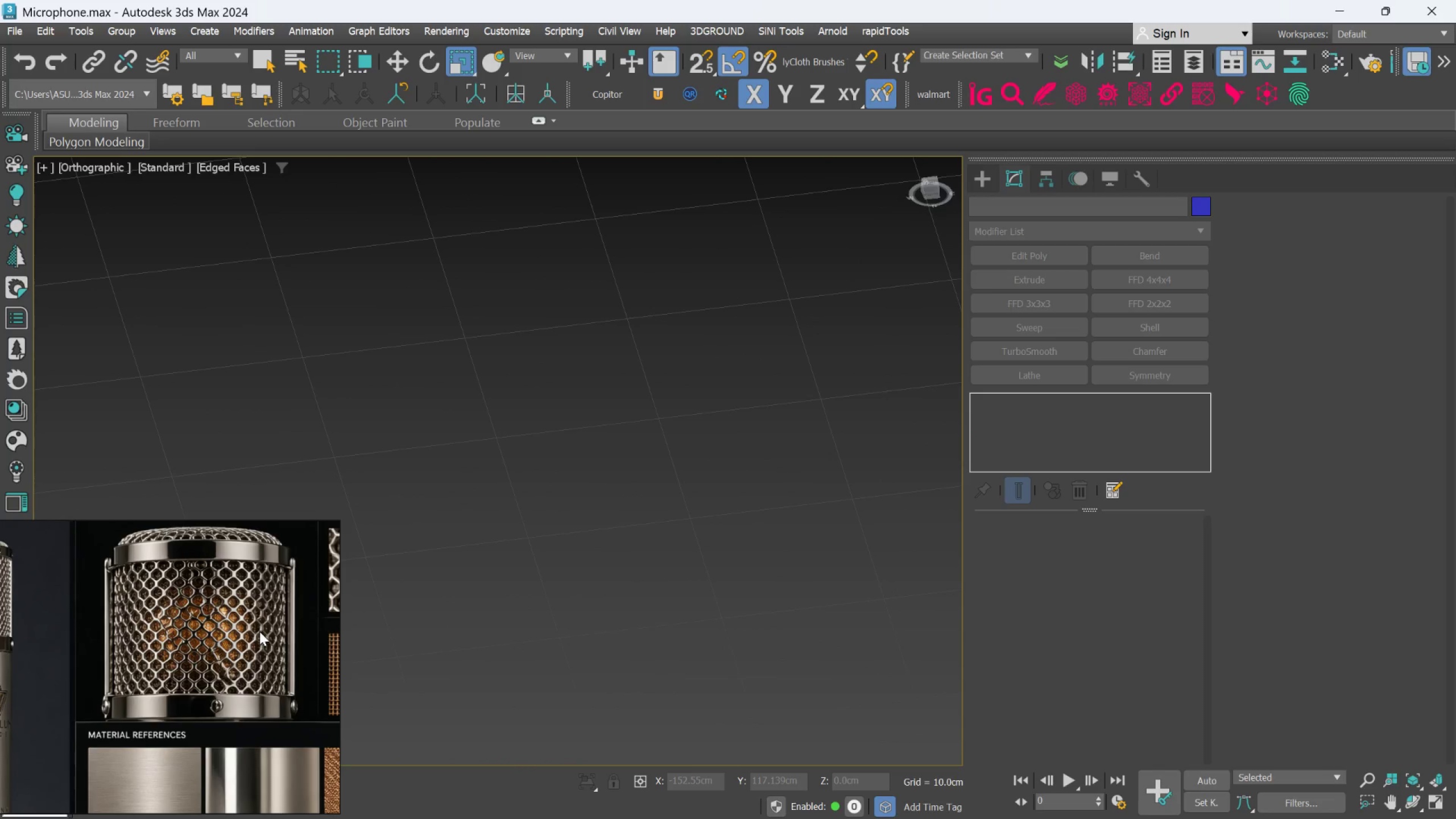 
scroll: coordinate [255, 619], scroll_direction: none, amount: 0.0
 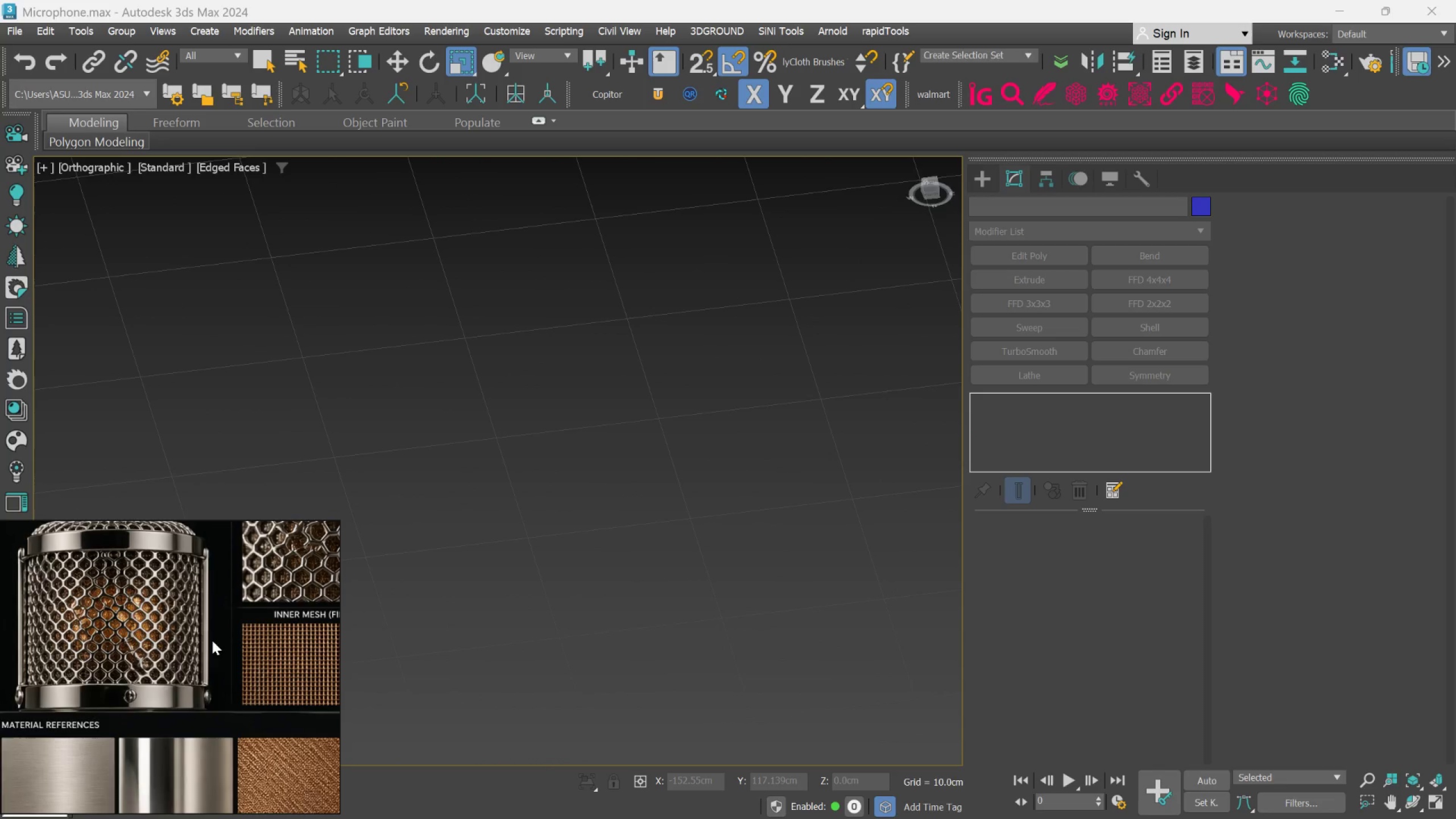 
scroll: coordinate [249, 664], scroll_direction: up, amount: 8.0
 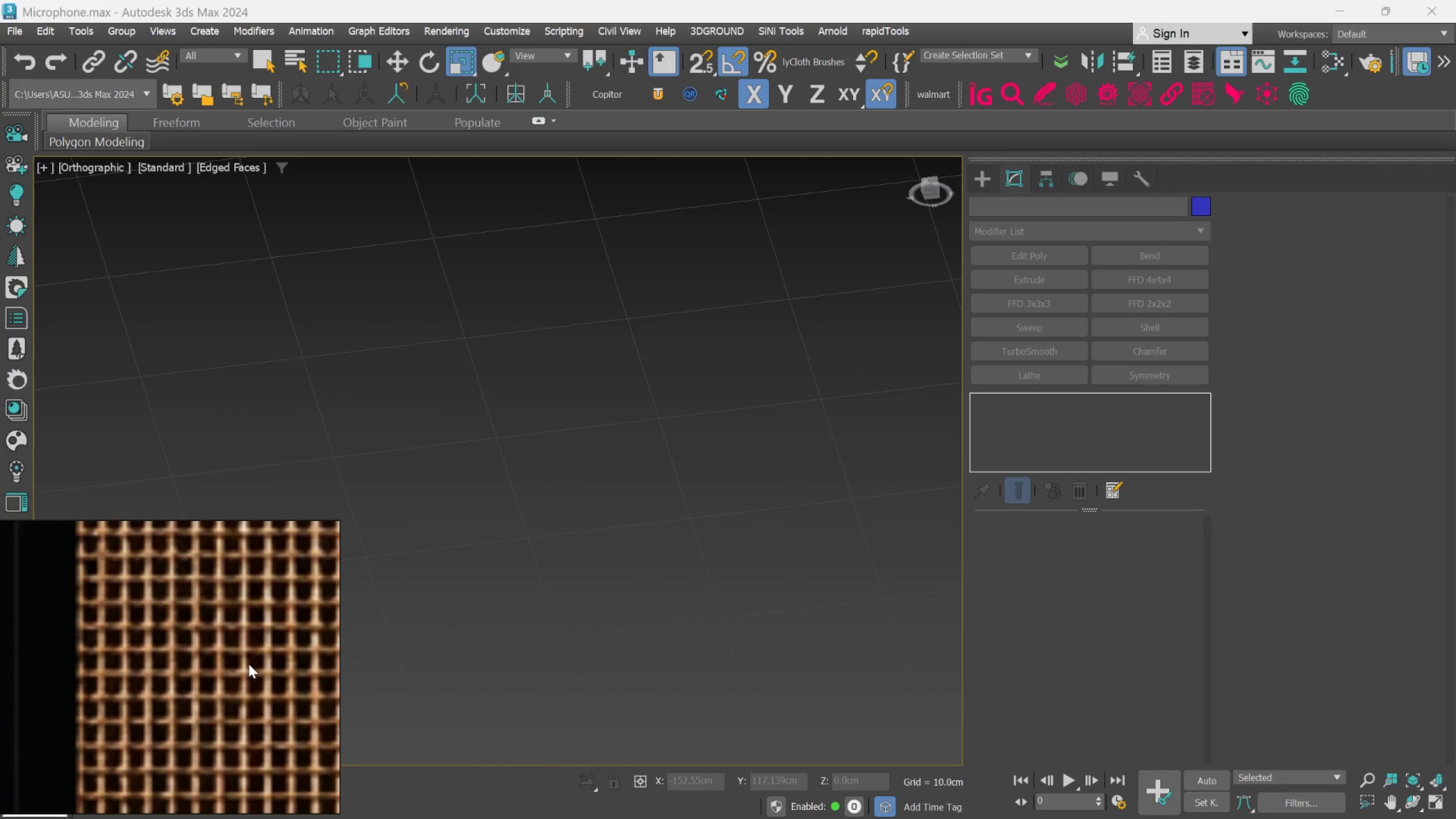 
scroll: coordinate [249, 656], scroll_direction: down, amount: 7.0
 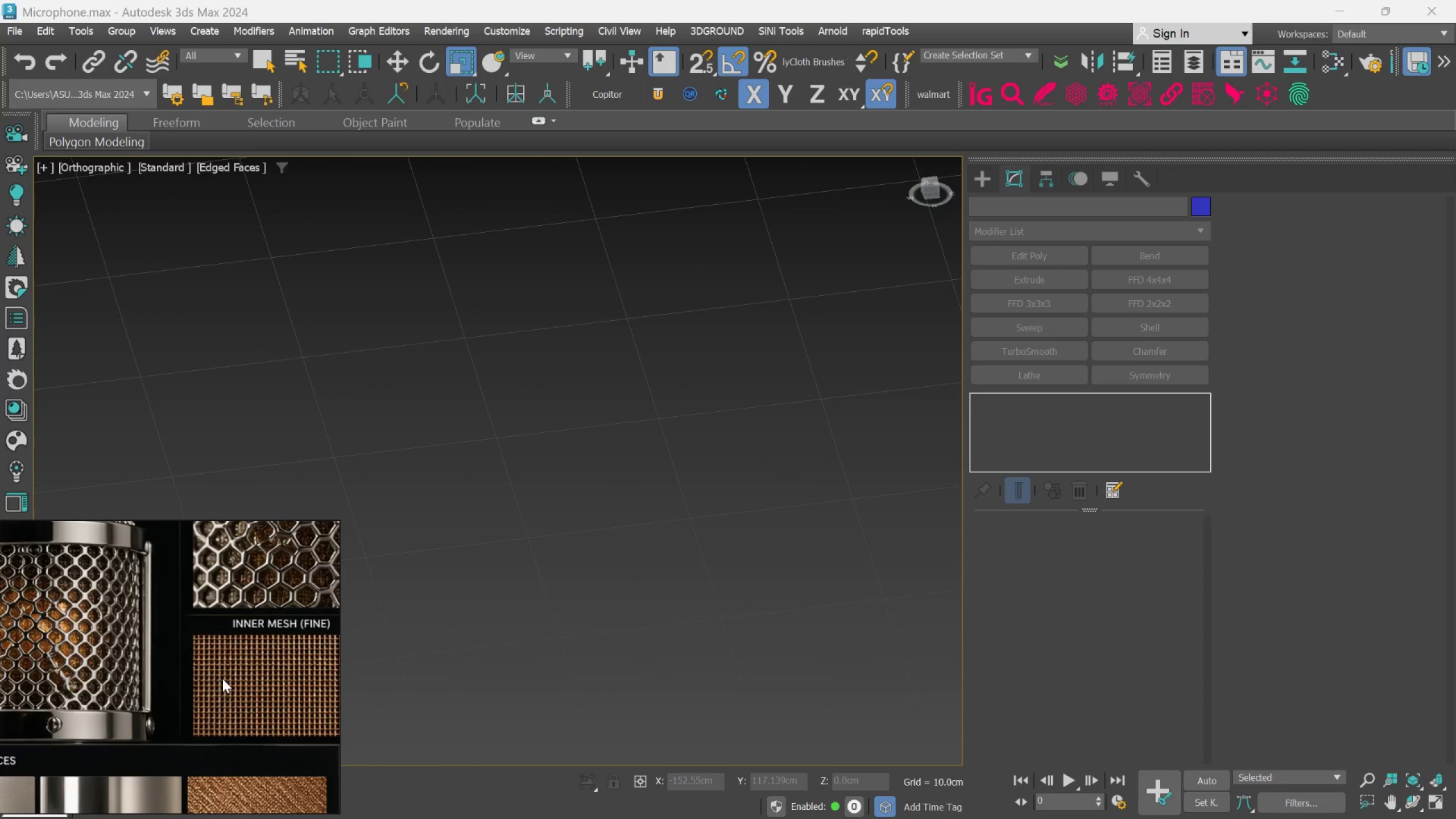 
scroll: coordinate [240, 675], scroll_direction: up, amount: 1.0
 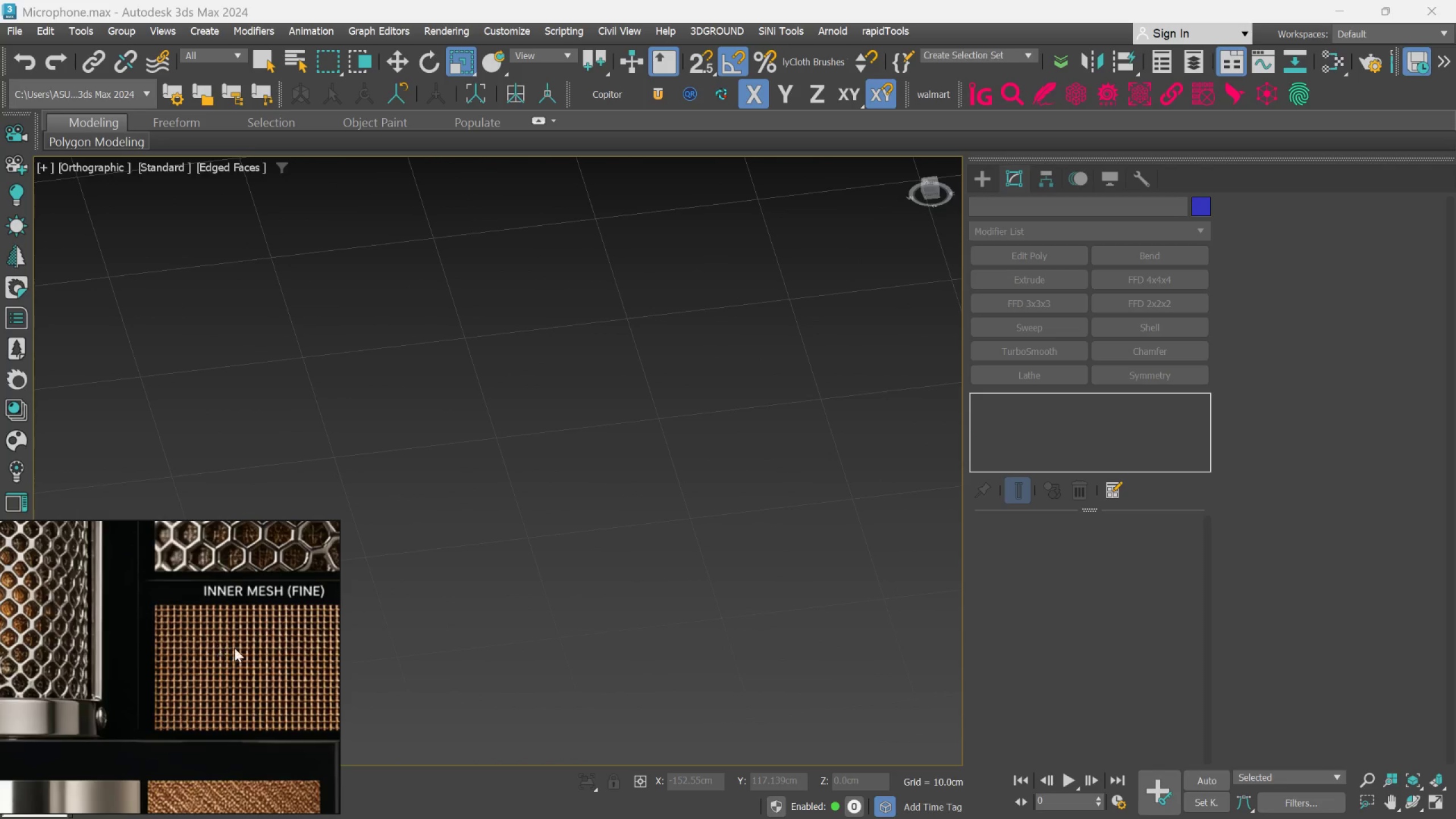 
scroll: coordinate [239, 665], scroll_direction: down, amount: 3.0
 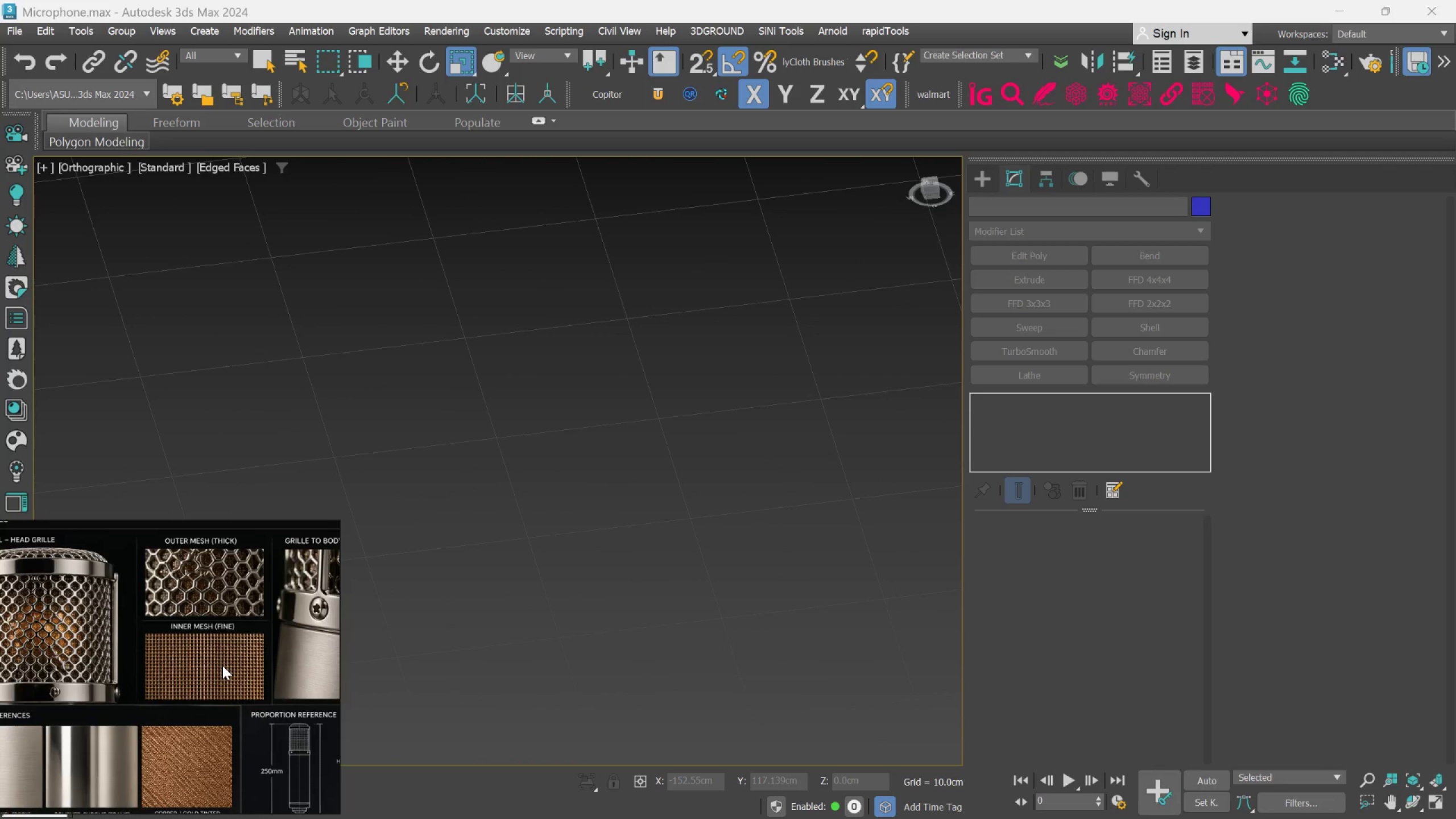 
scroll: coordinate [220, 669], scroll_direction: none, amount: 0.0
 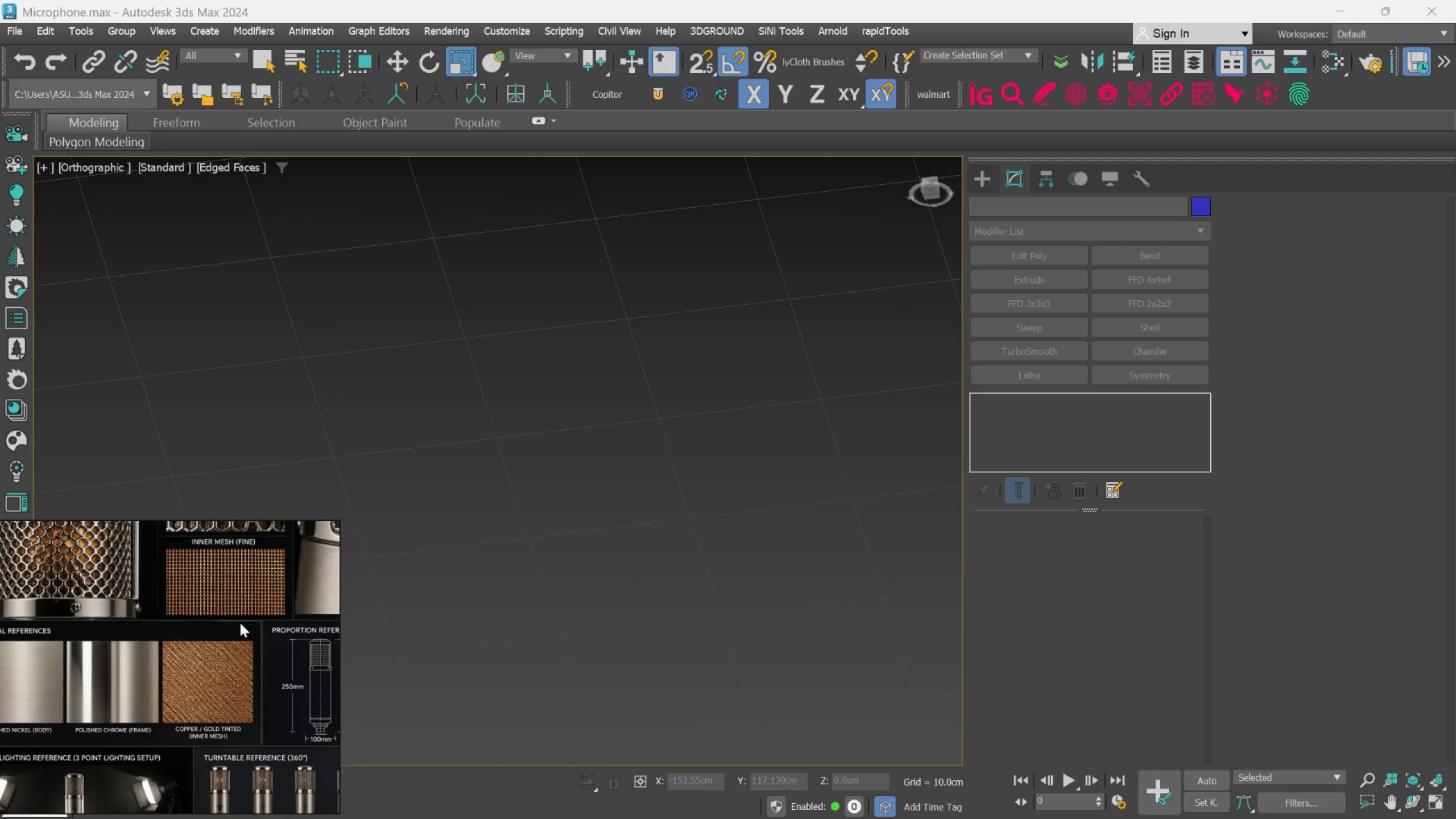 
scroll: coordinate [180, 745], scroll_direction: up, amount: 6.0
 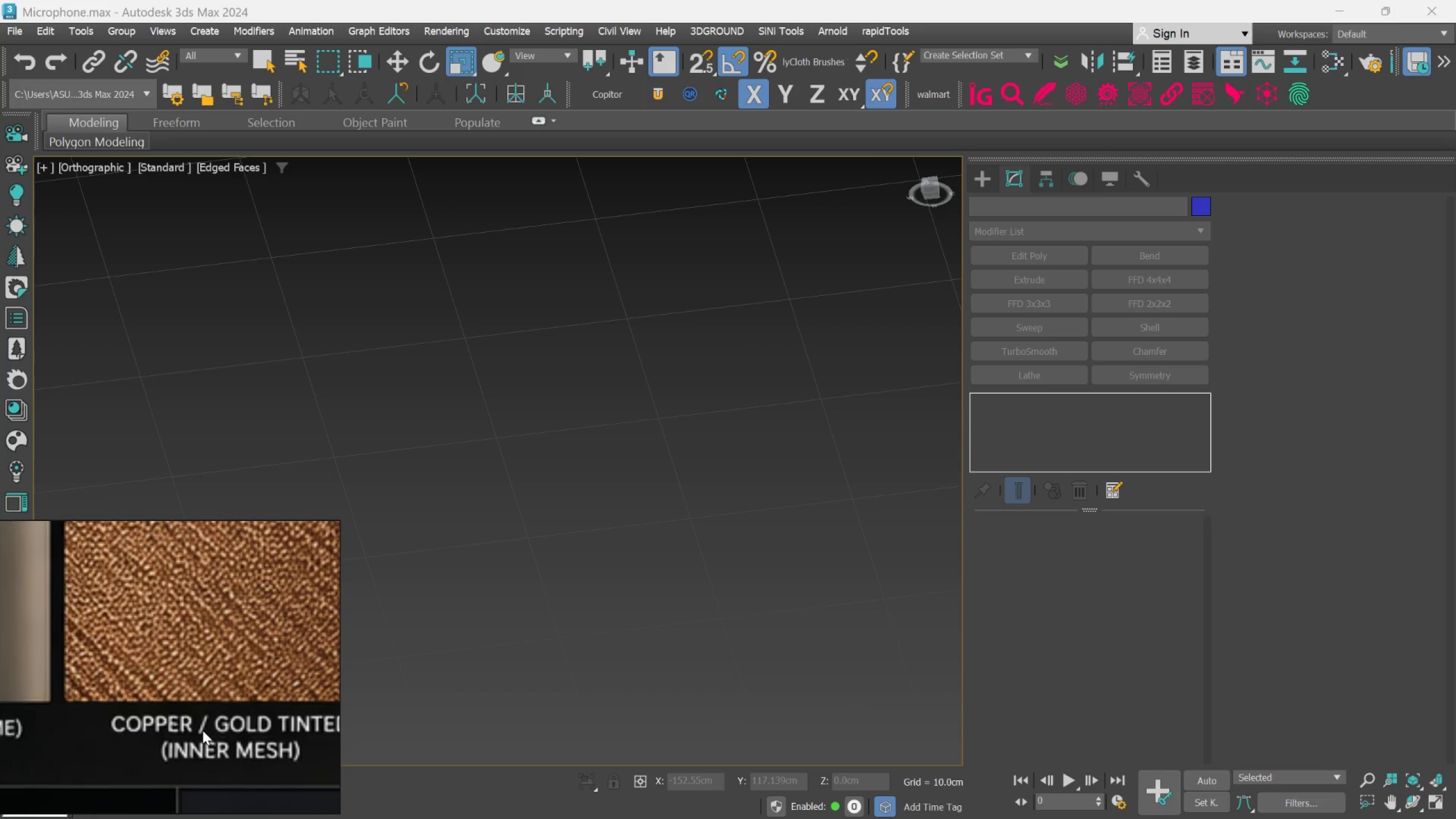 
scroll: coordinate [205, 727], scroll_direction: down, amount: 3.0
 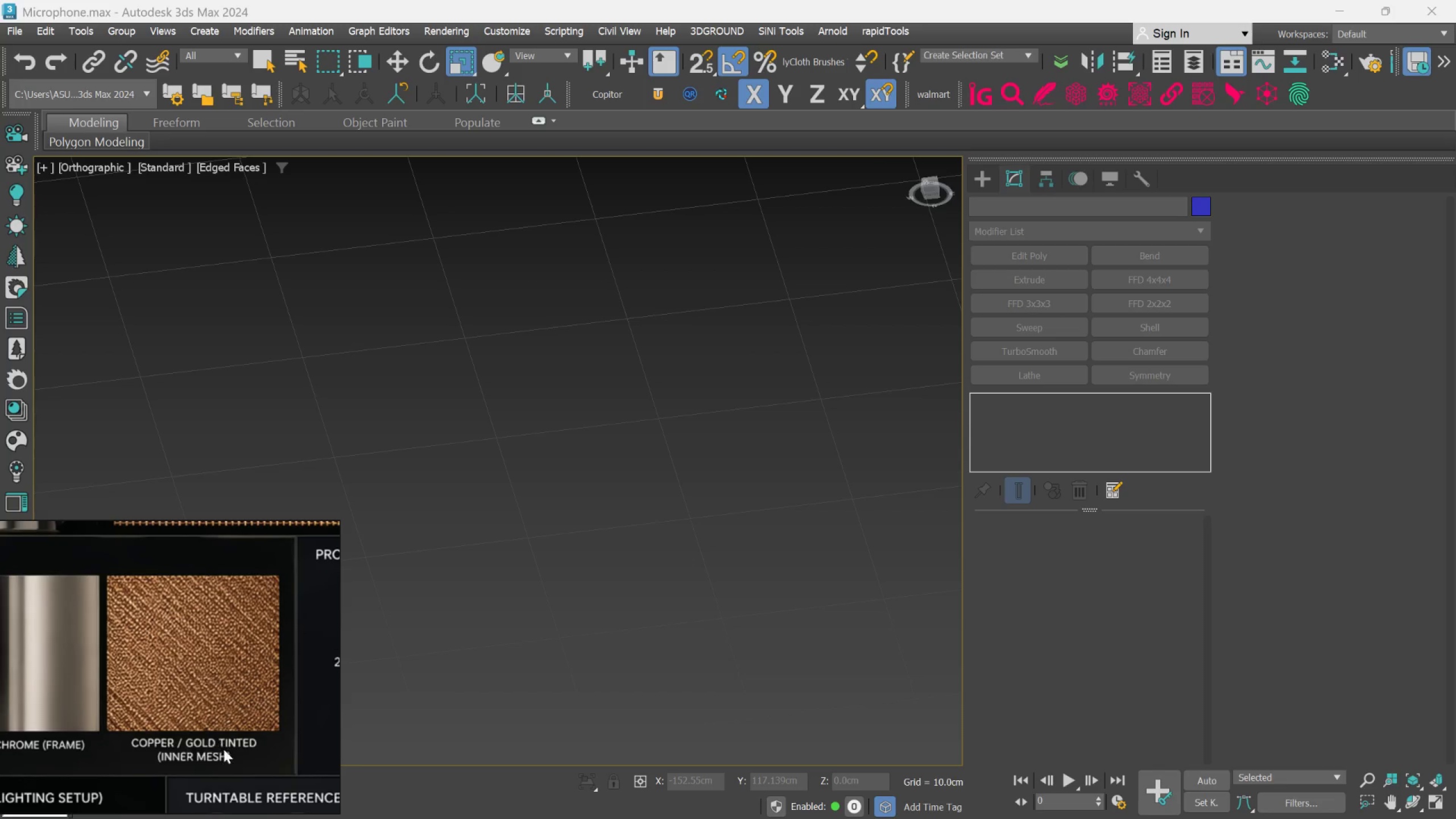 
scroll: coordinate [228, 757], scroll_direction: up, amount: 2.0
 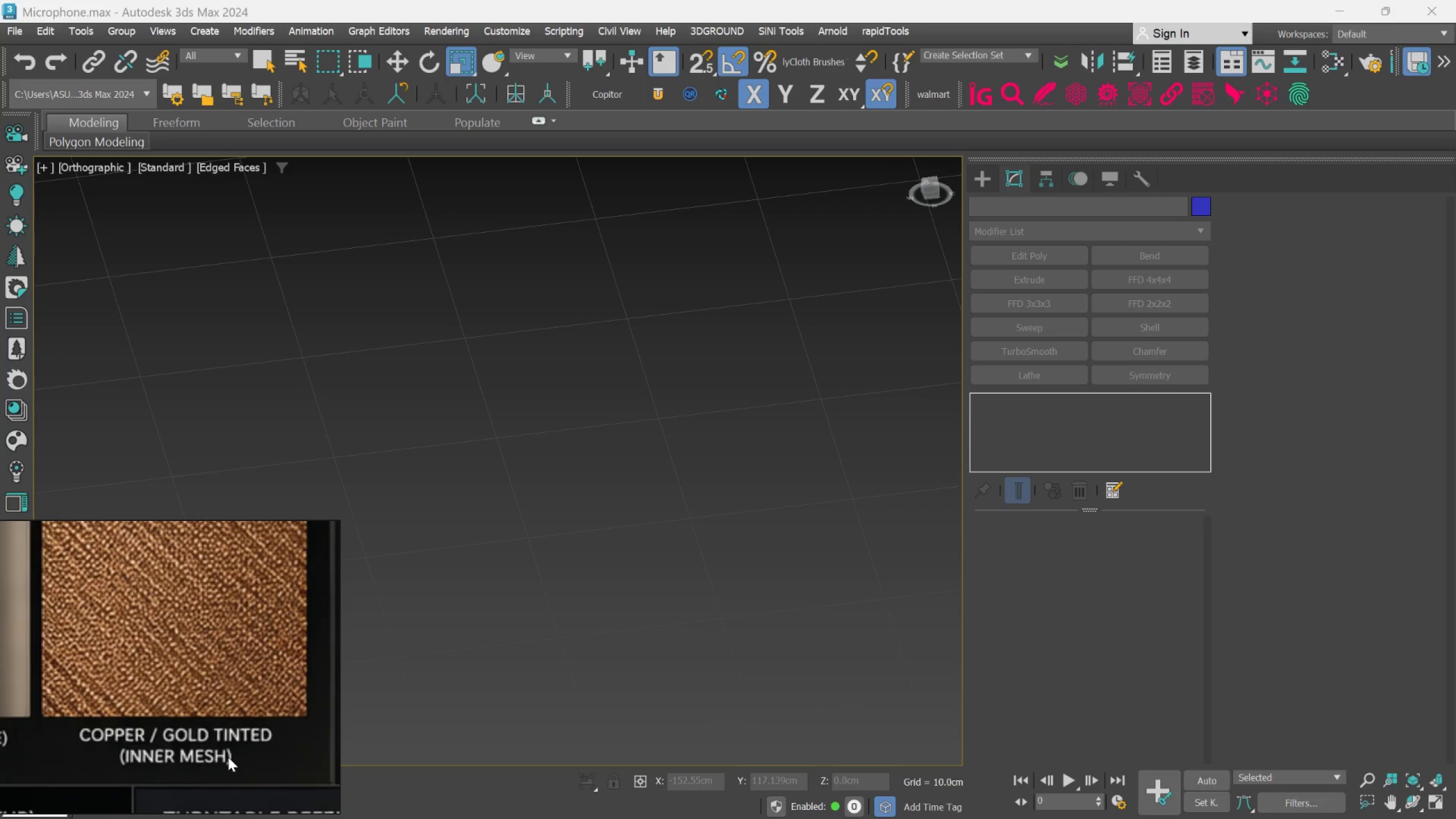 
scroll: coordinate [770, 639], scroll_direction: down, amount: 11.0
 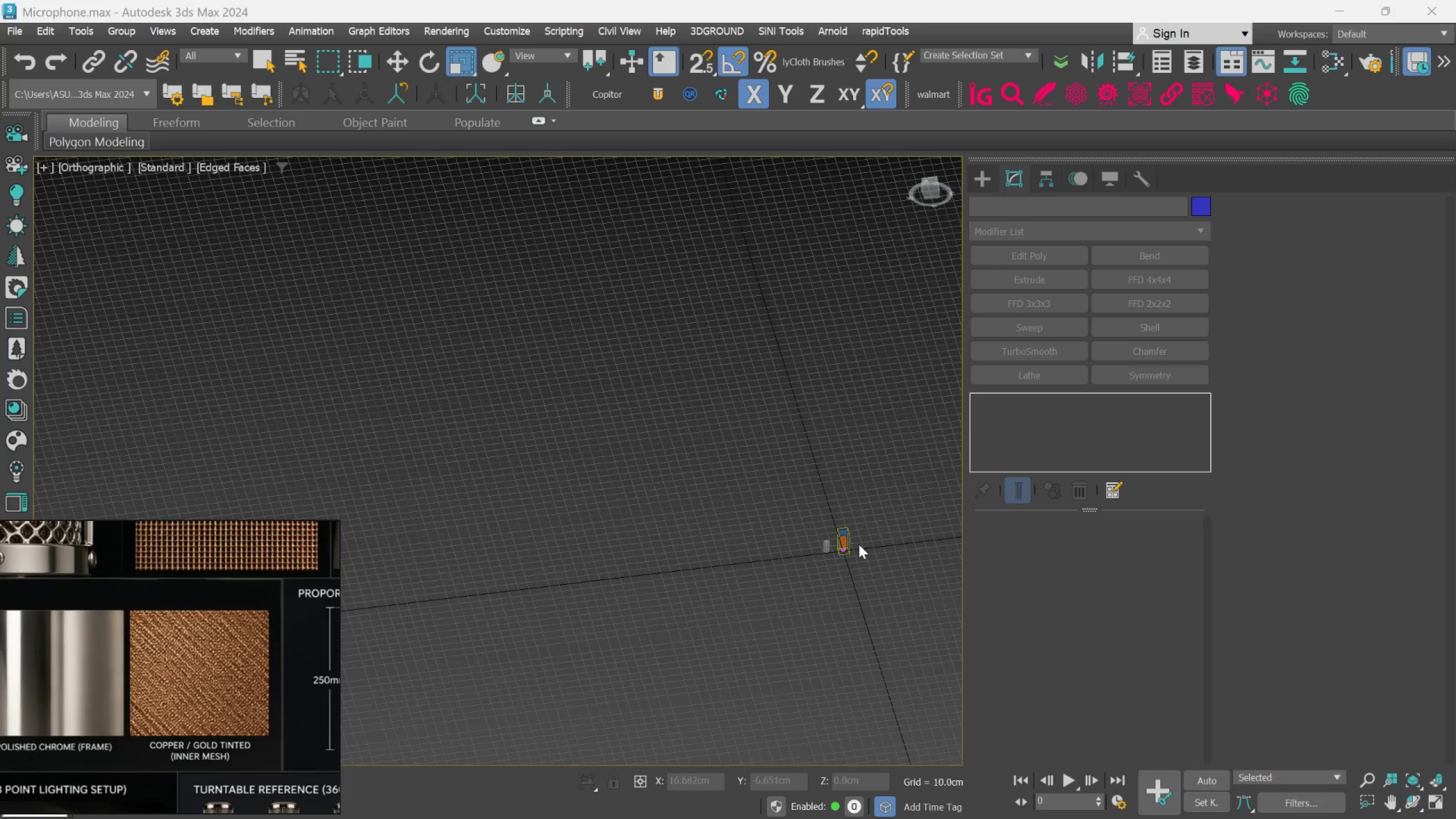 
scroll: coordinate [822, 521], scroll_direction: up, amount: 7.0
 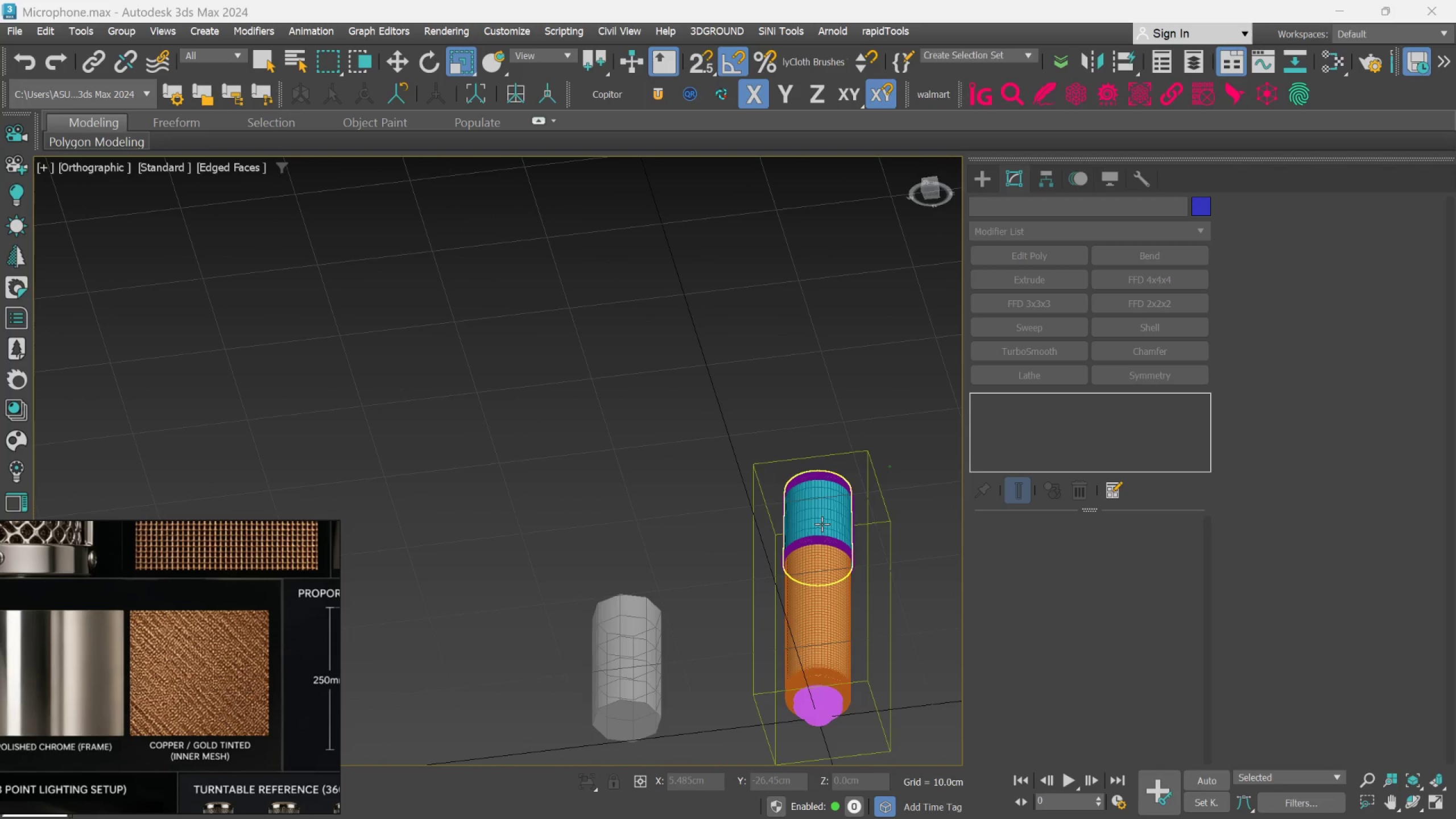 
hold_key(key=AltLeft, duration=0.56)
 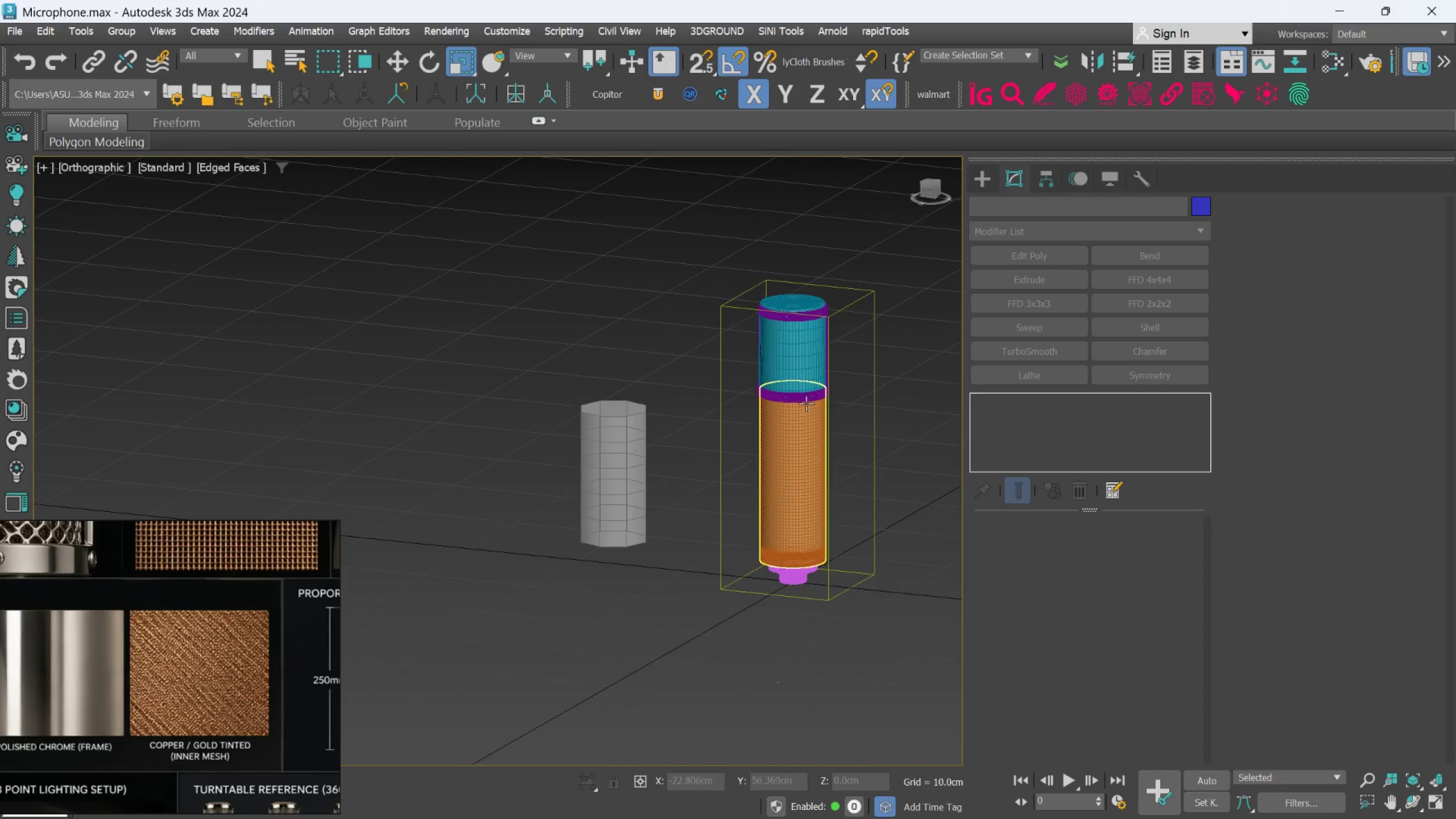 
left_click([808, 366])
 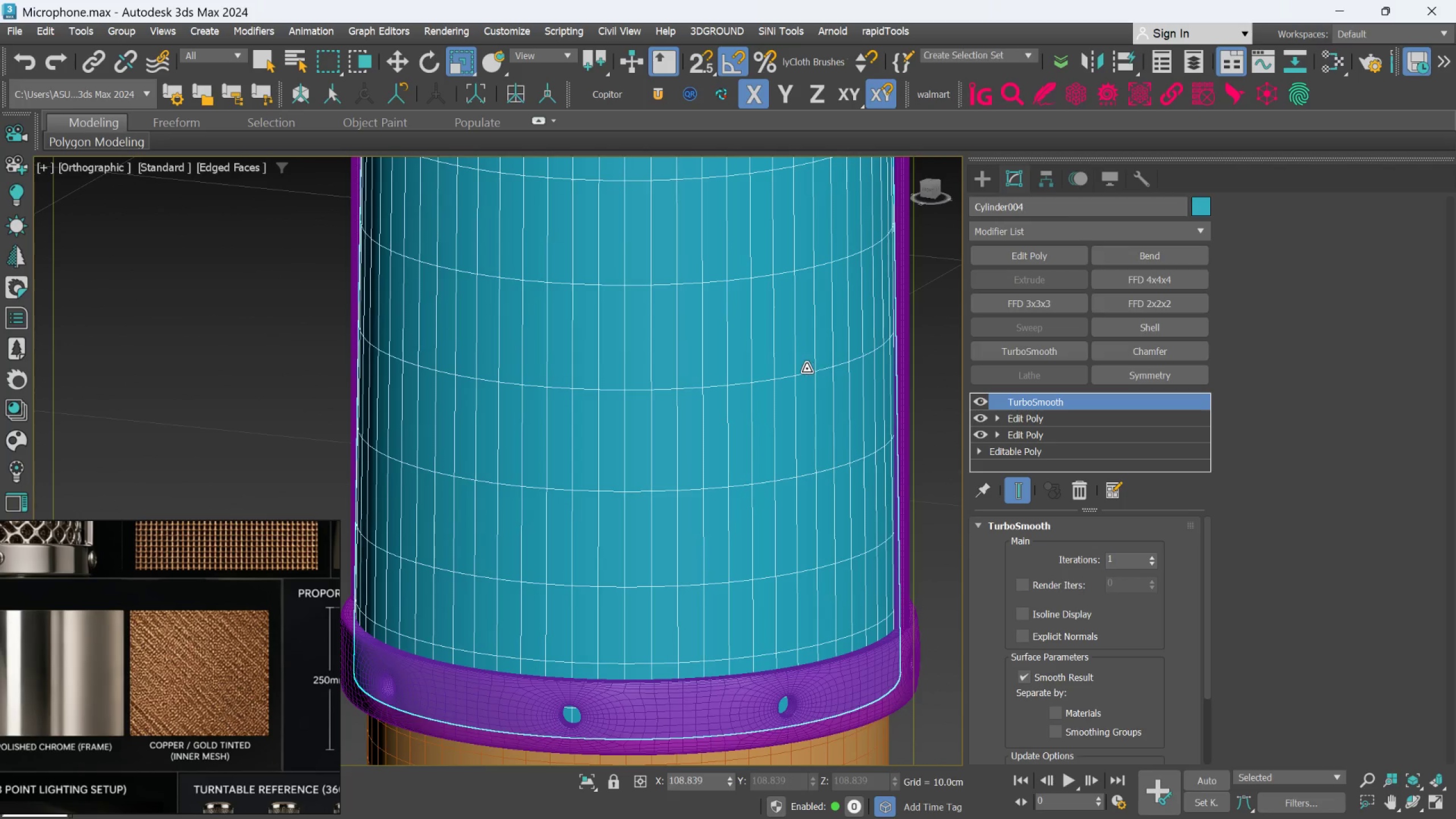 
scroll: coordinate [816, 353], scroll_direction: up, amount: 6.0
 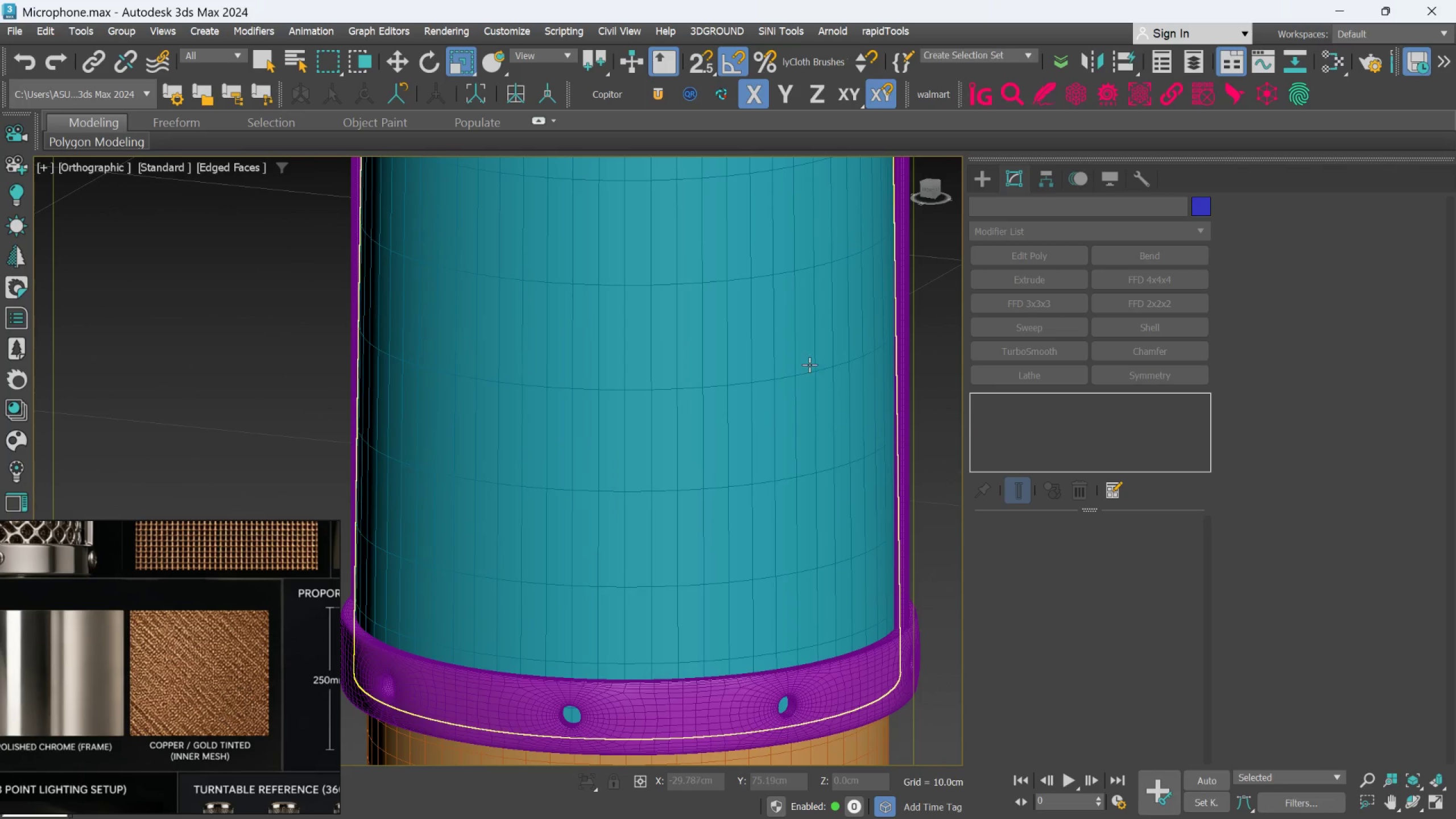 
hold_key(key=AltLeft, duration=0.77)
 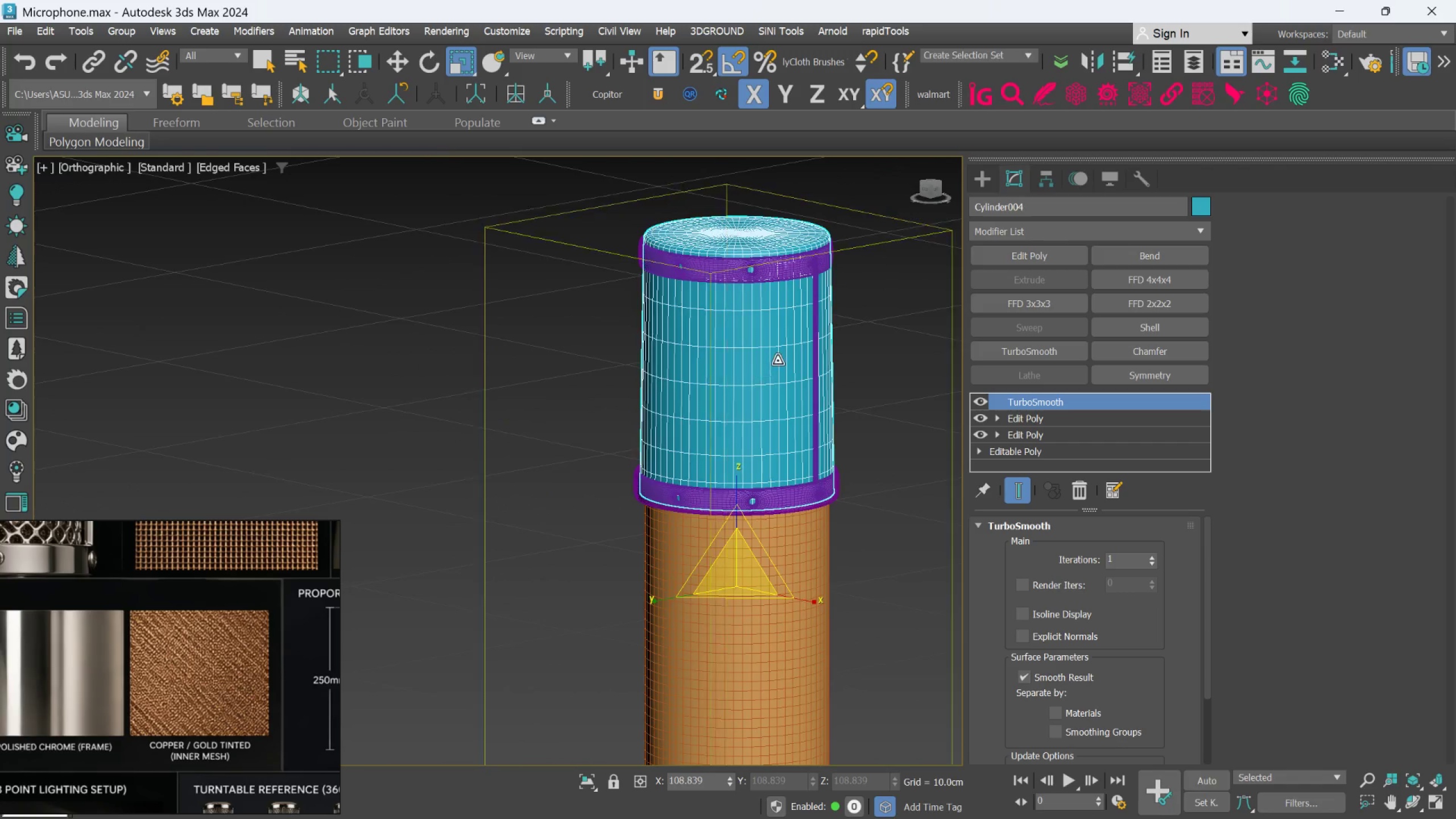 
scroll: coordinate [796, 391], scroll_direction: down, amount: 3.0
 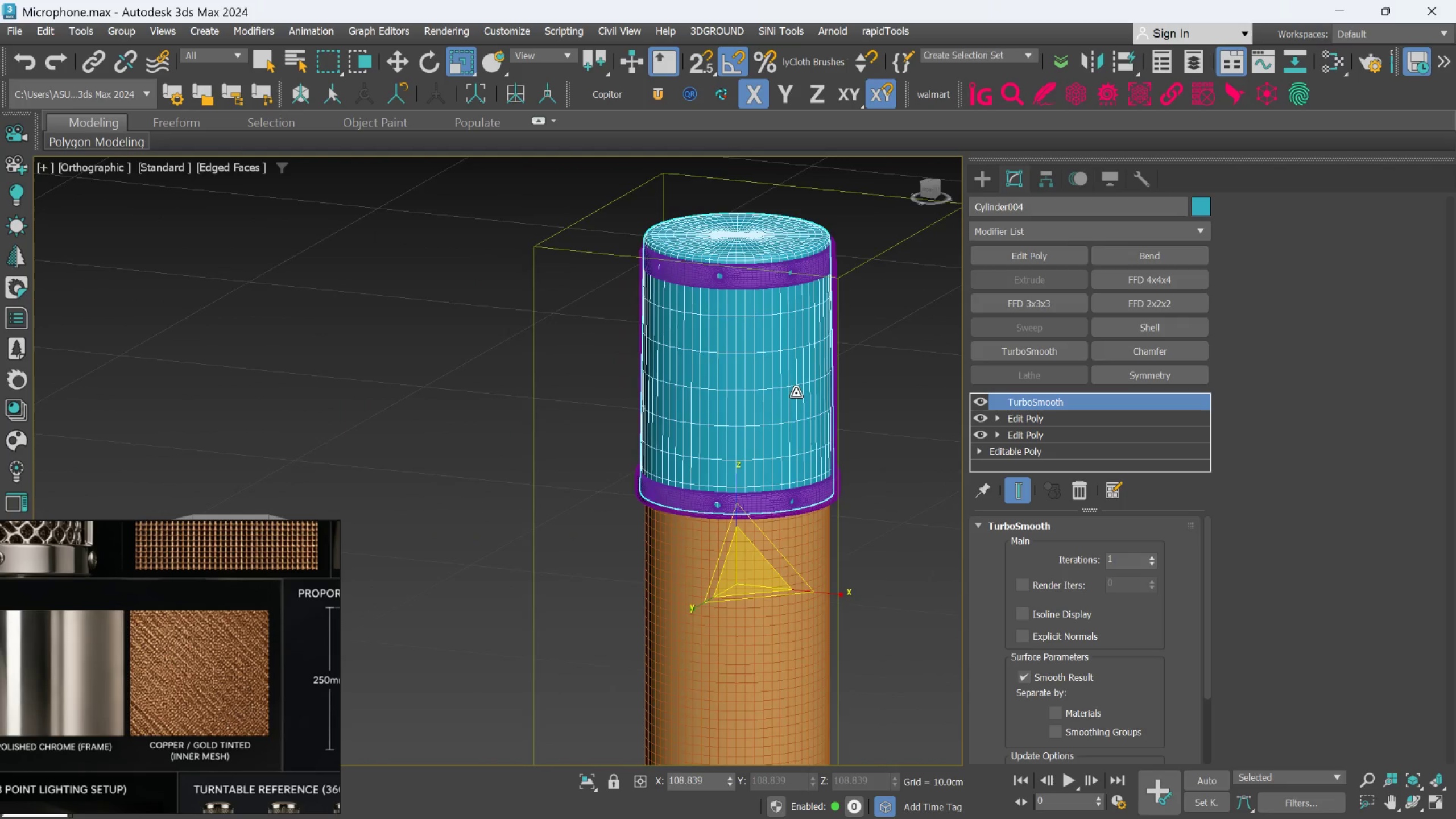 
hold_key(key=AltLeft, duration=0.85)
 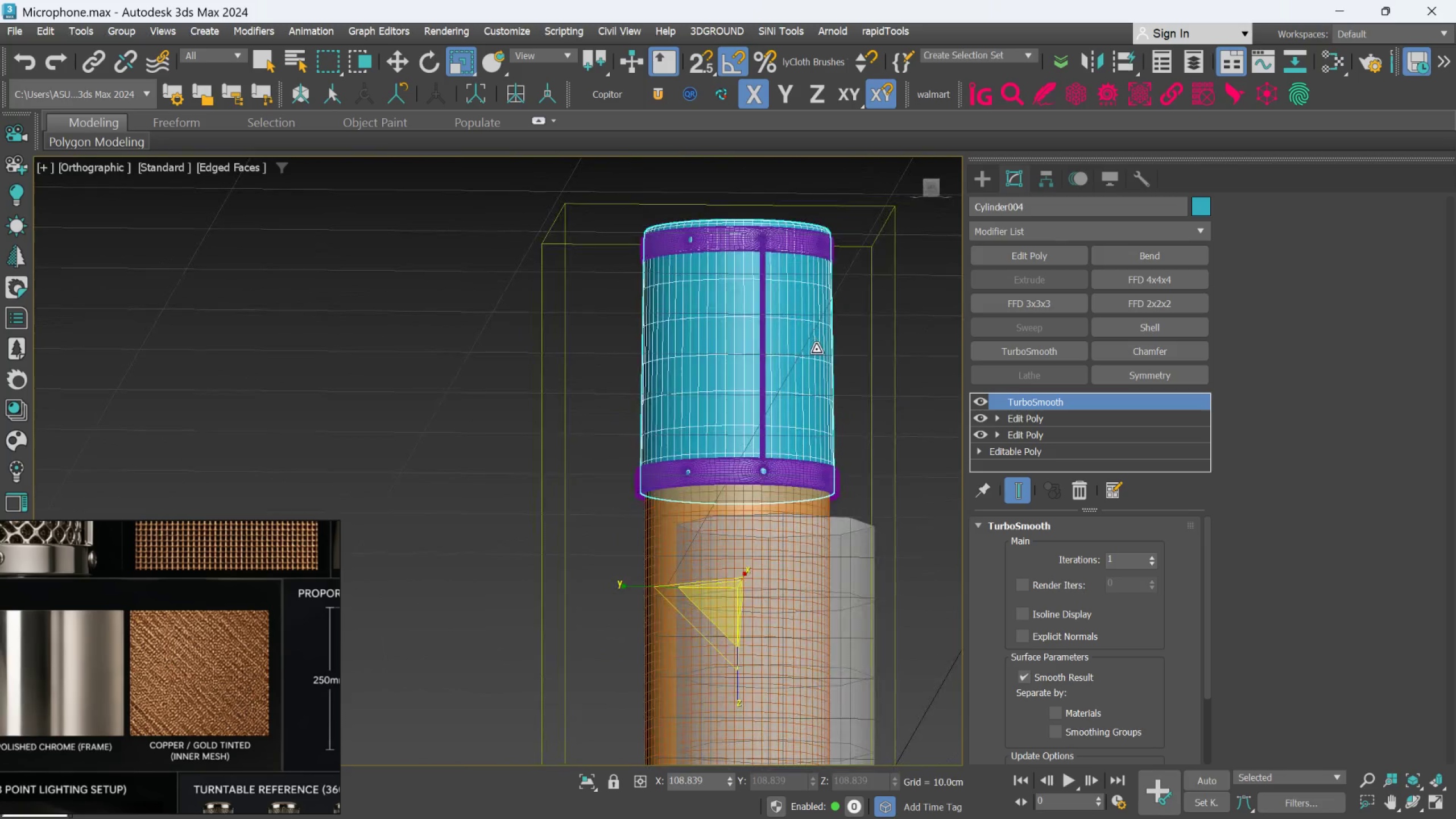 
scroll: coordinate [778, 357], scroll_direction: none, amount: 0.0
 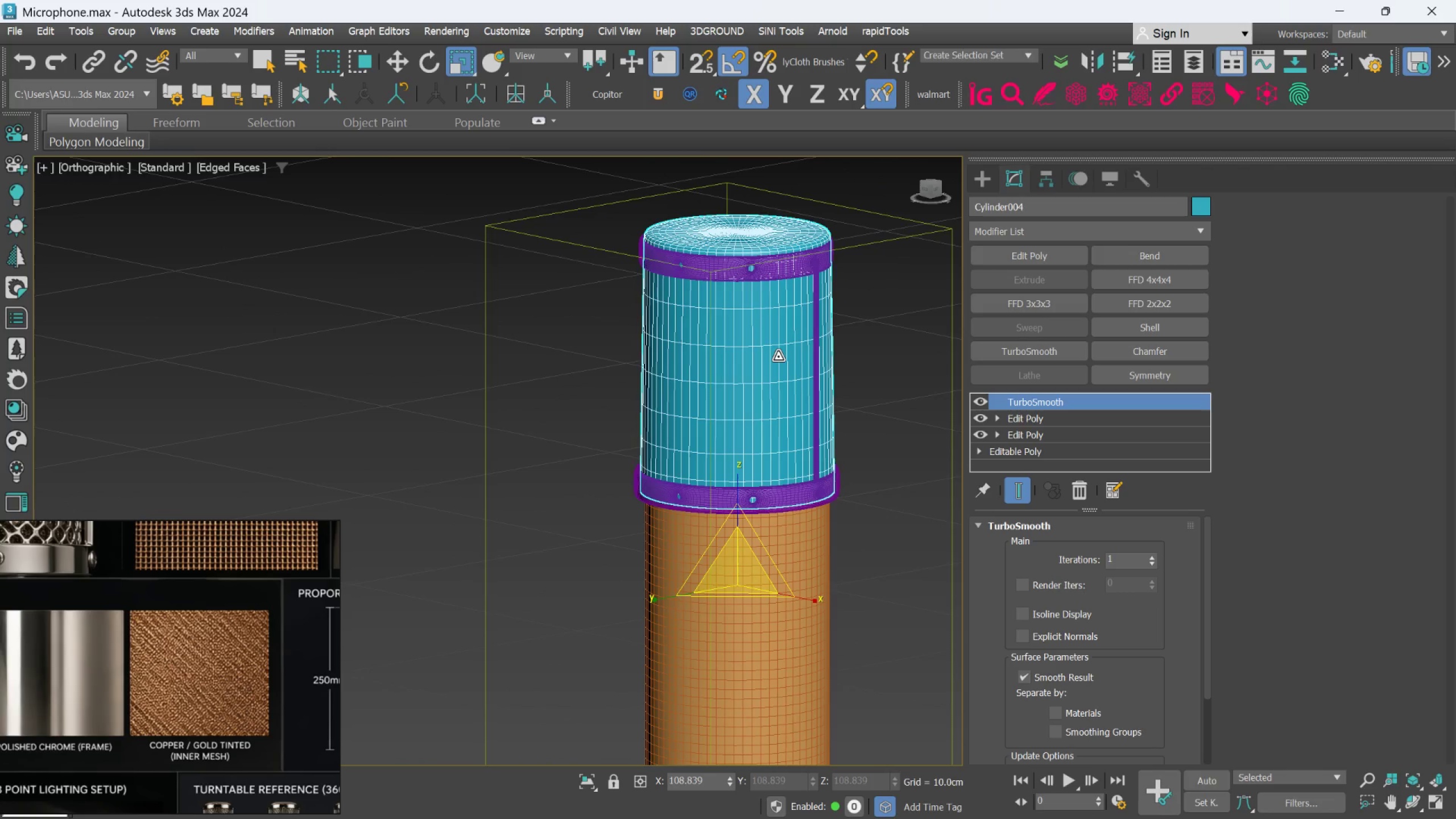 
hold_key(key=AltLeft, duration=0.51)
 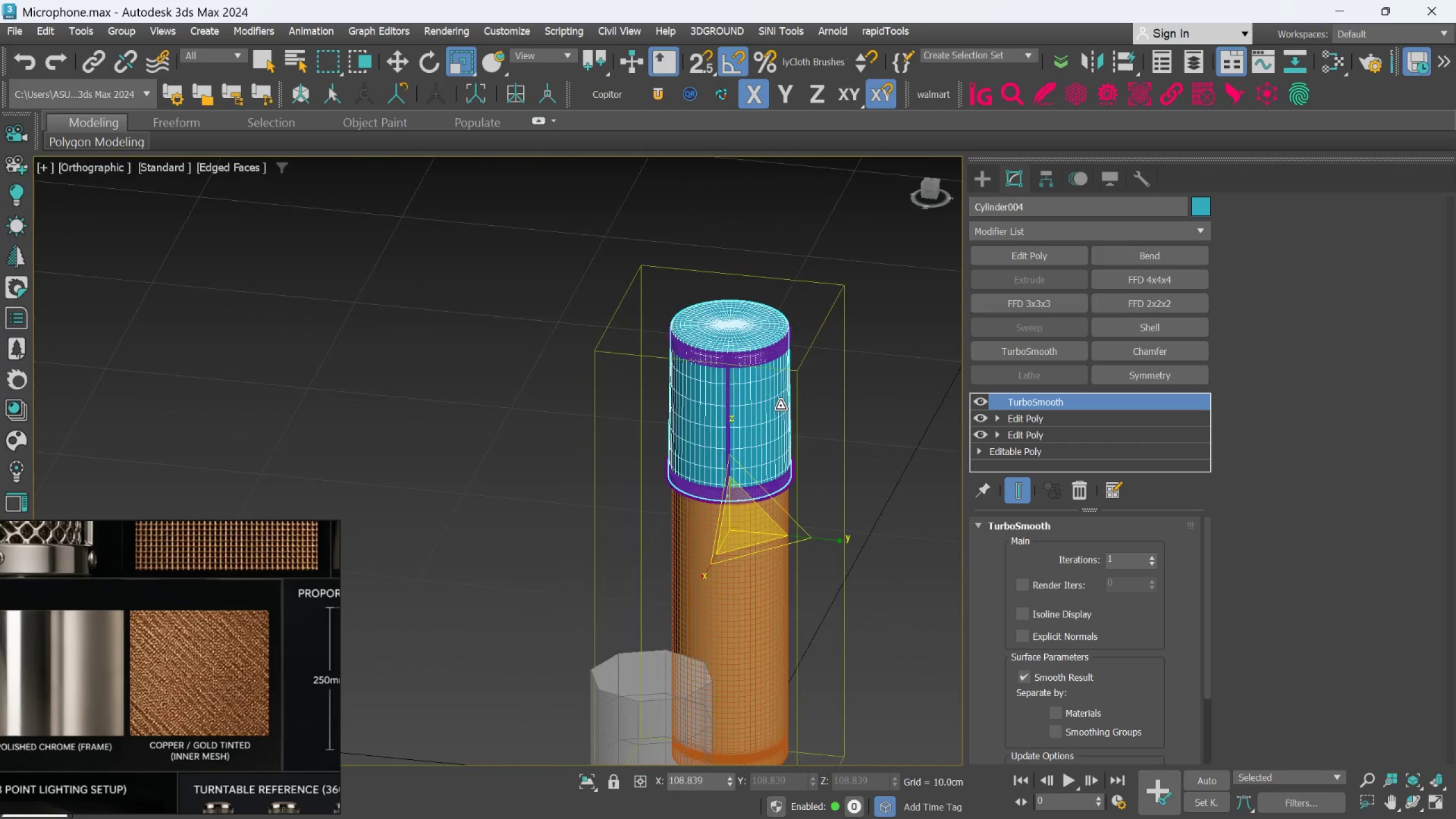 
scroll: coordinate [800, 371], scroll_direction: up, amount: 2.0
 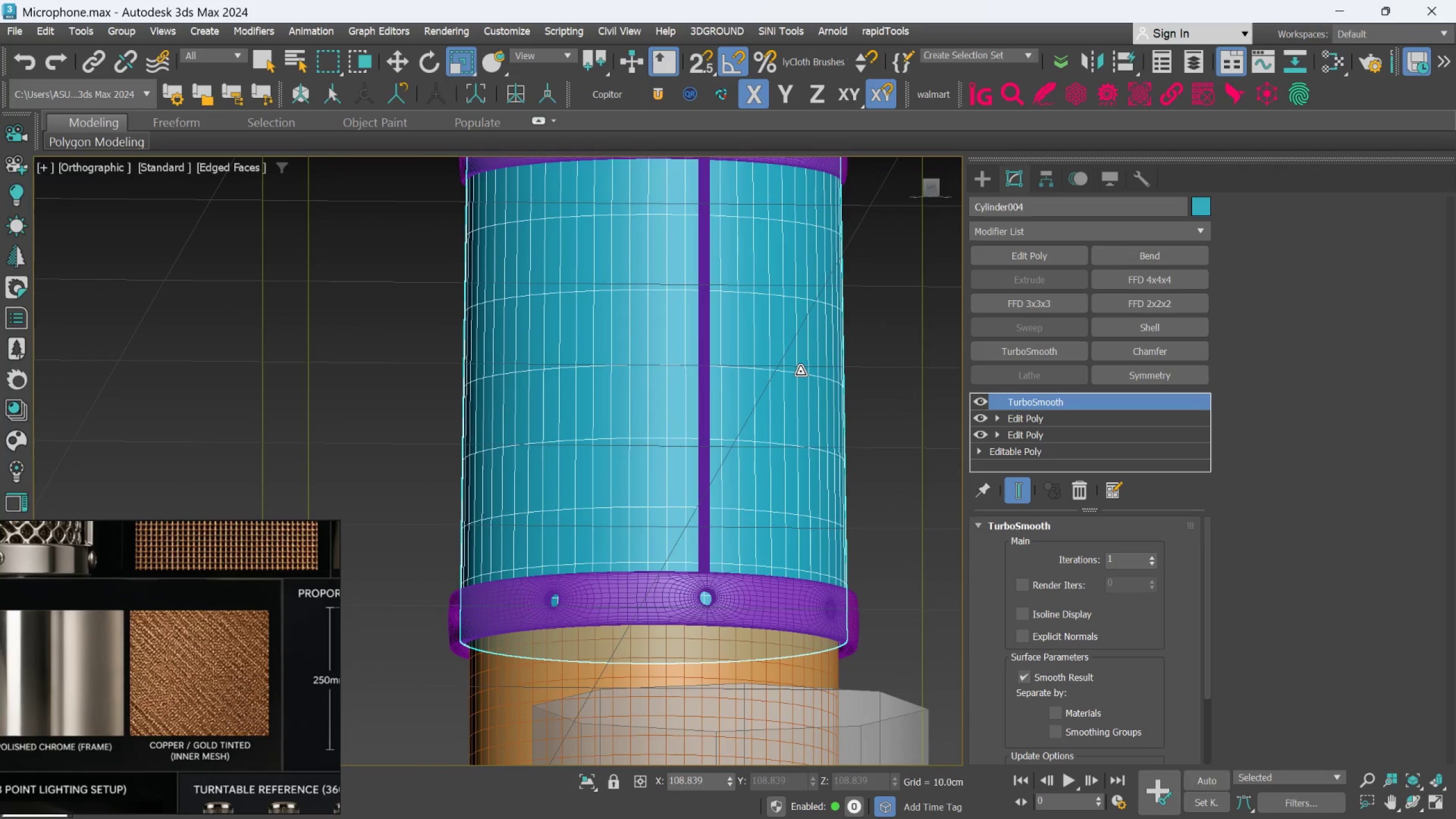 
hold_key(key=ControlLeft, duration=0.44)
 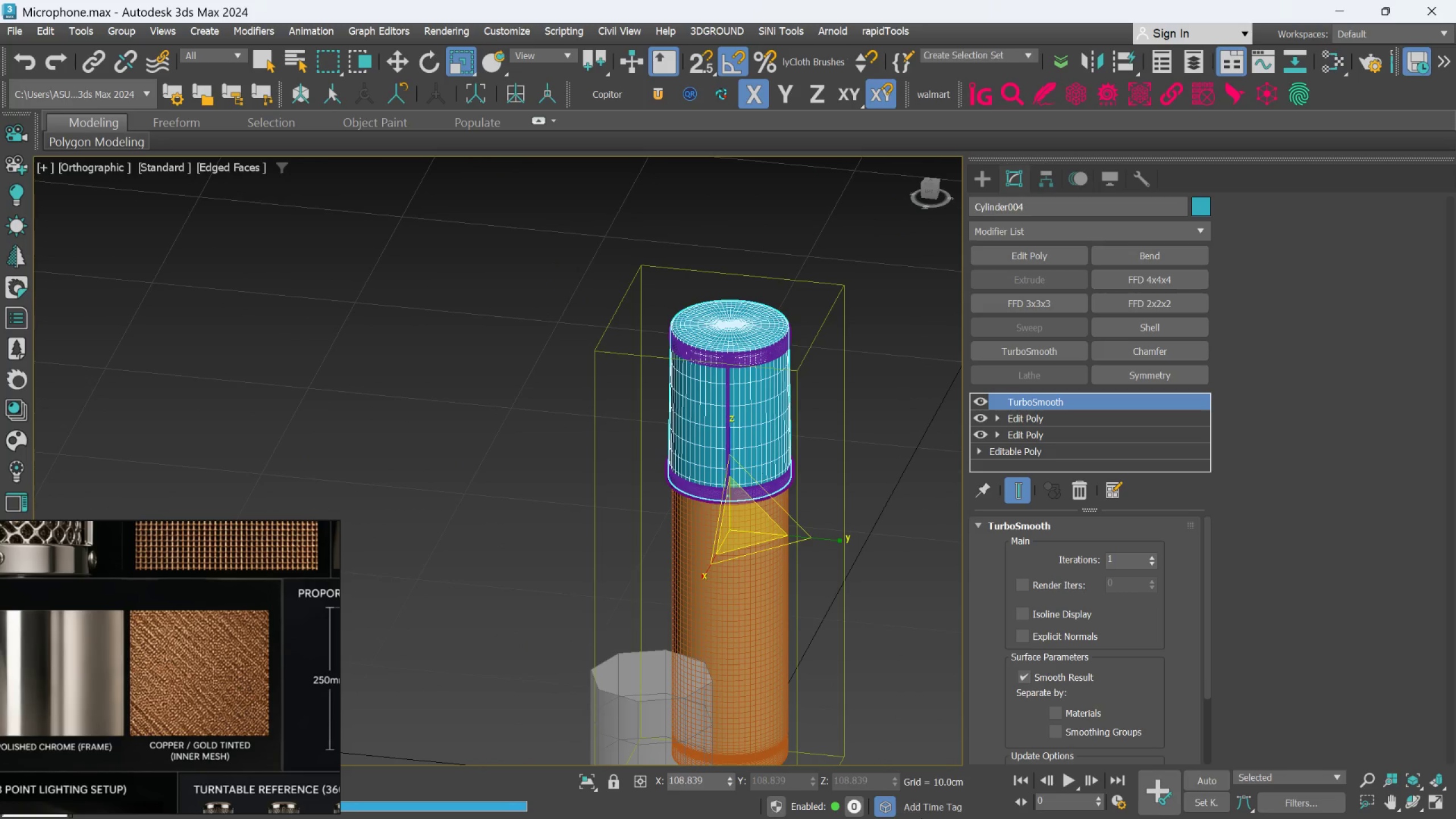 